 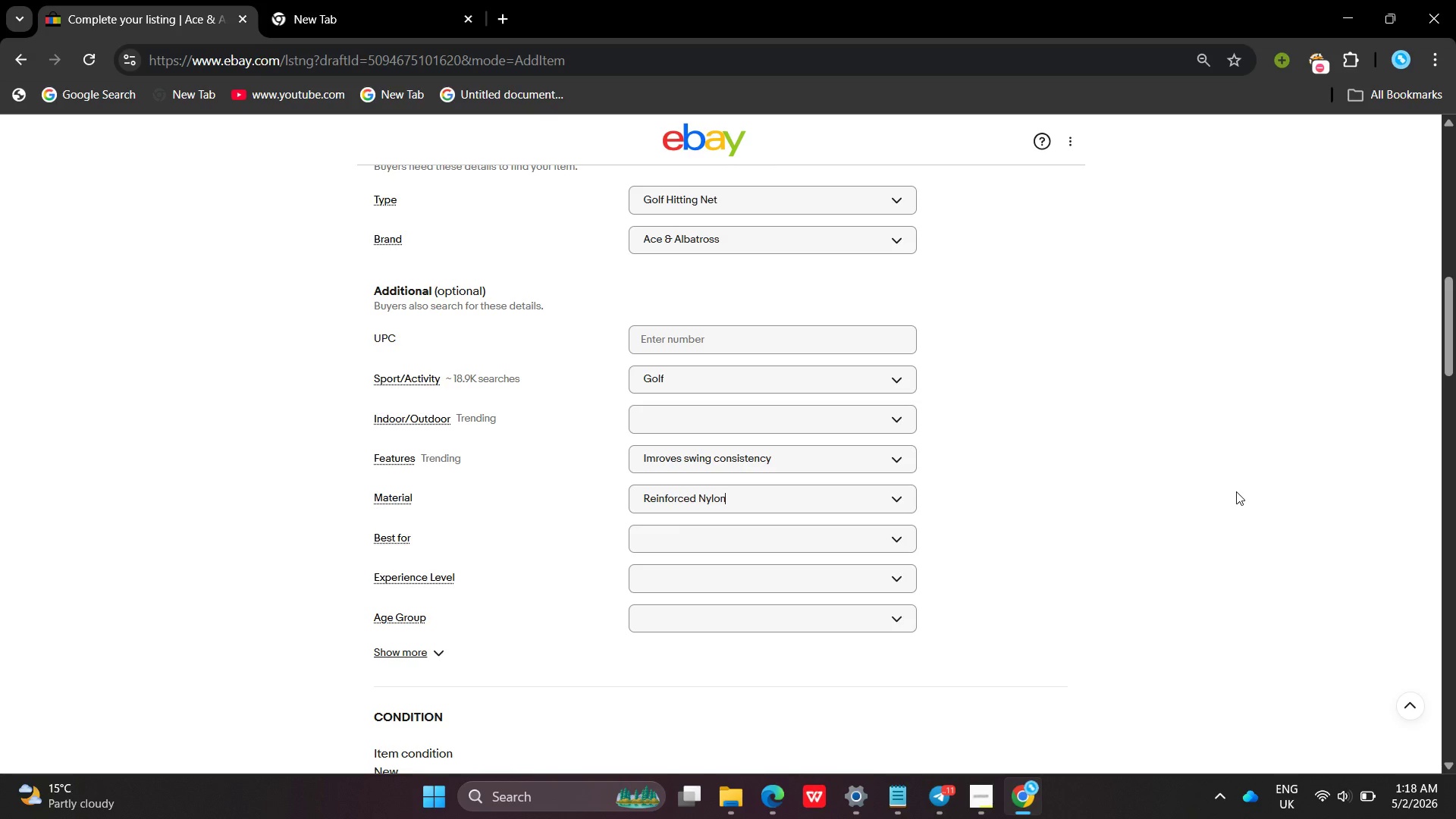 
left_click([786, 569])
 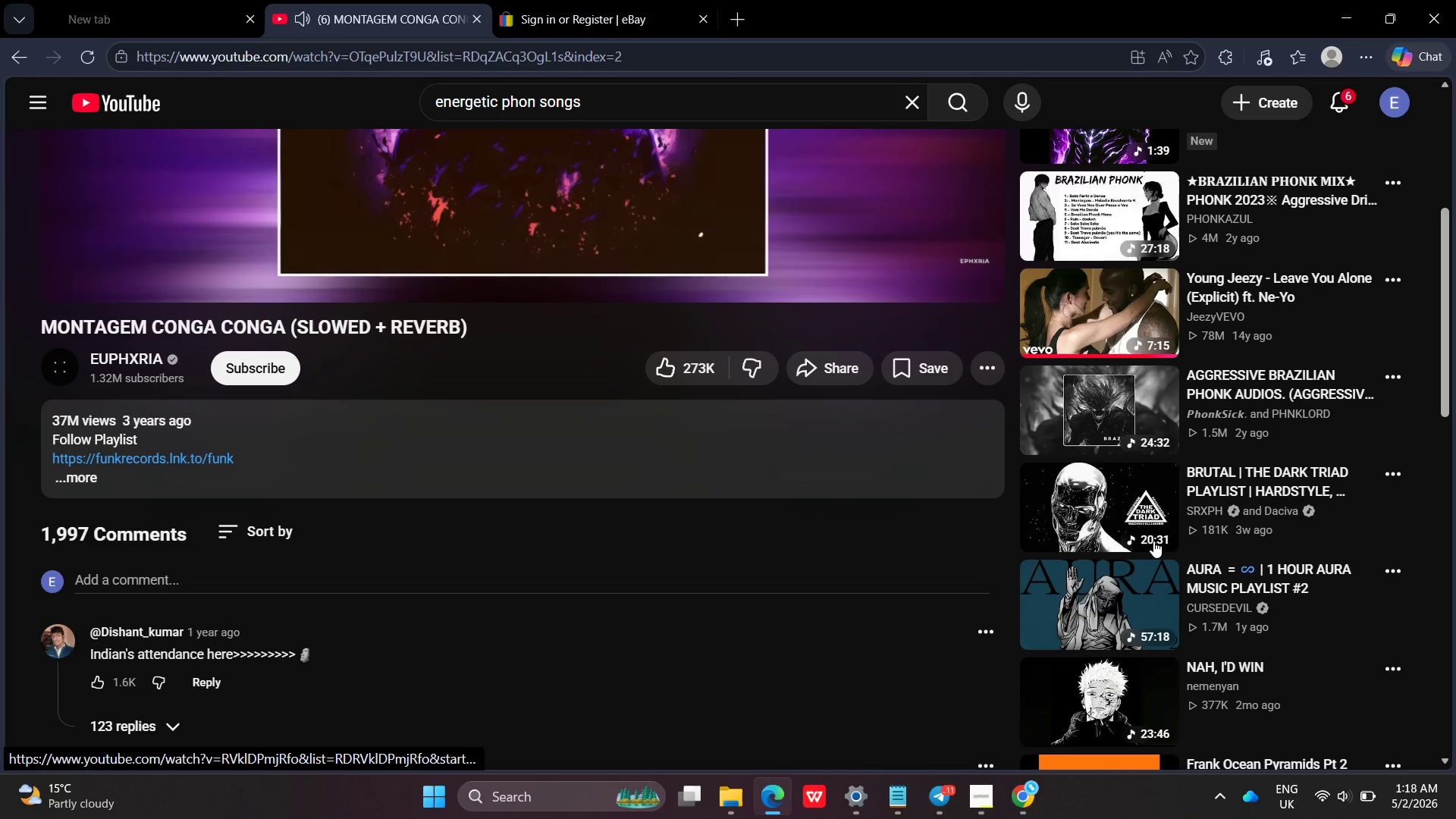 
wait(10.48)
 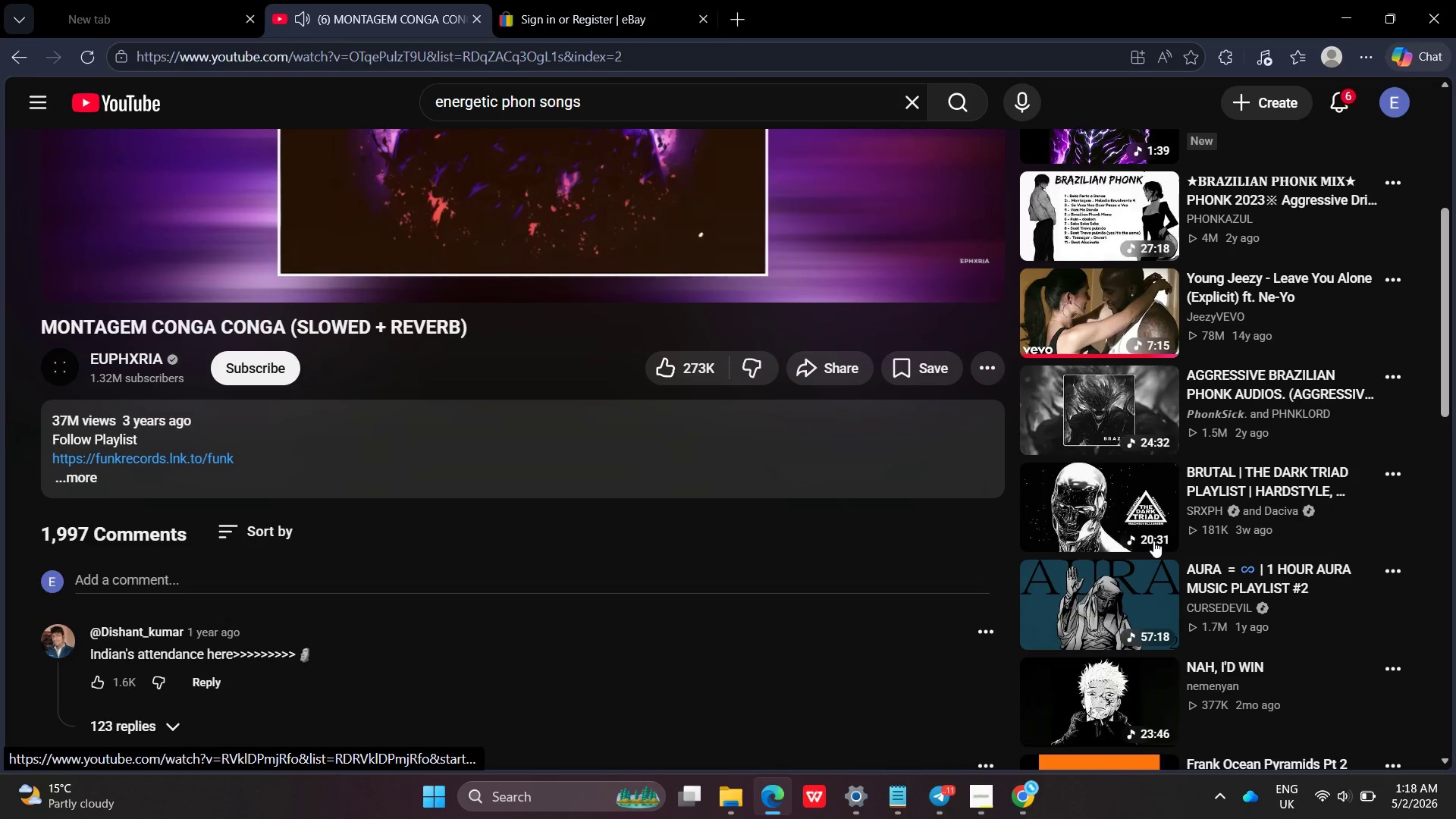 
left_click([1093, 524])
 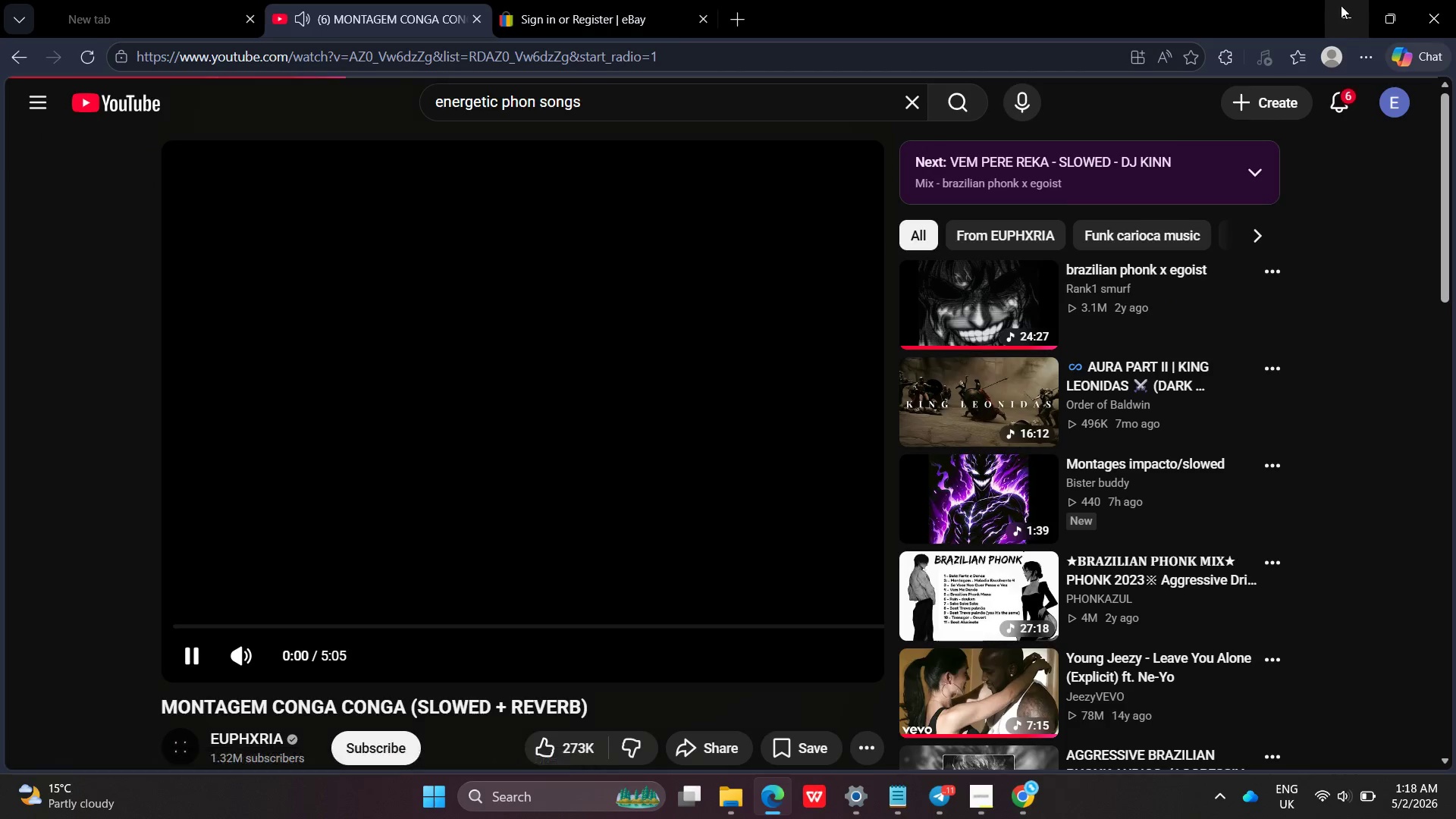 
left_click([1341, 5])
 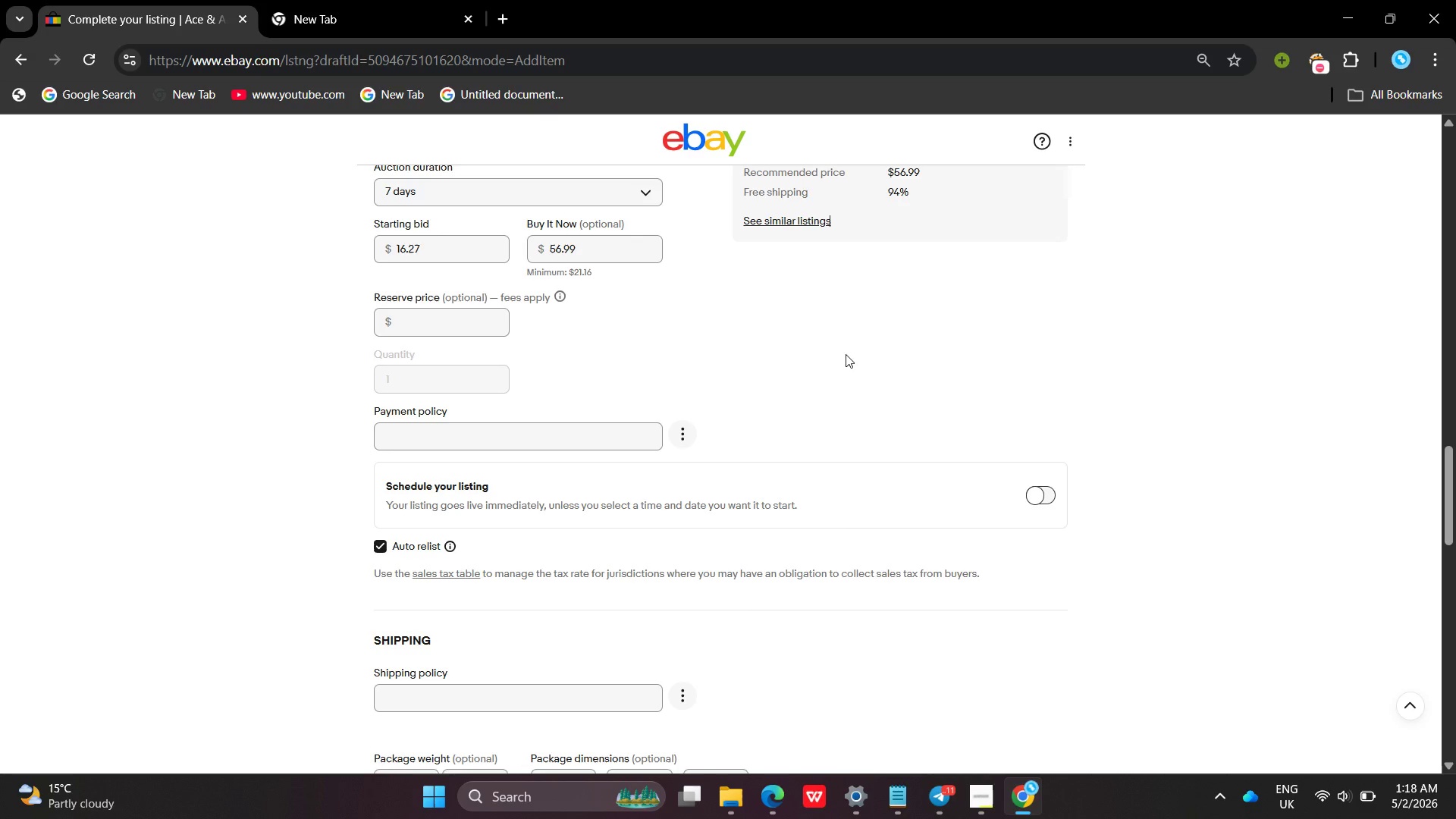 
wait(32.17)
 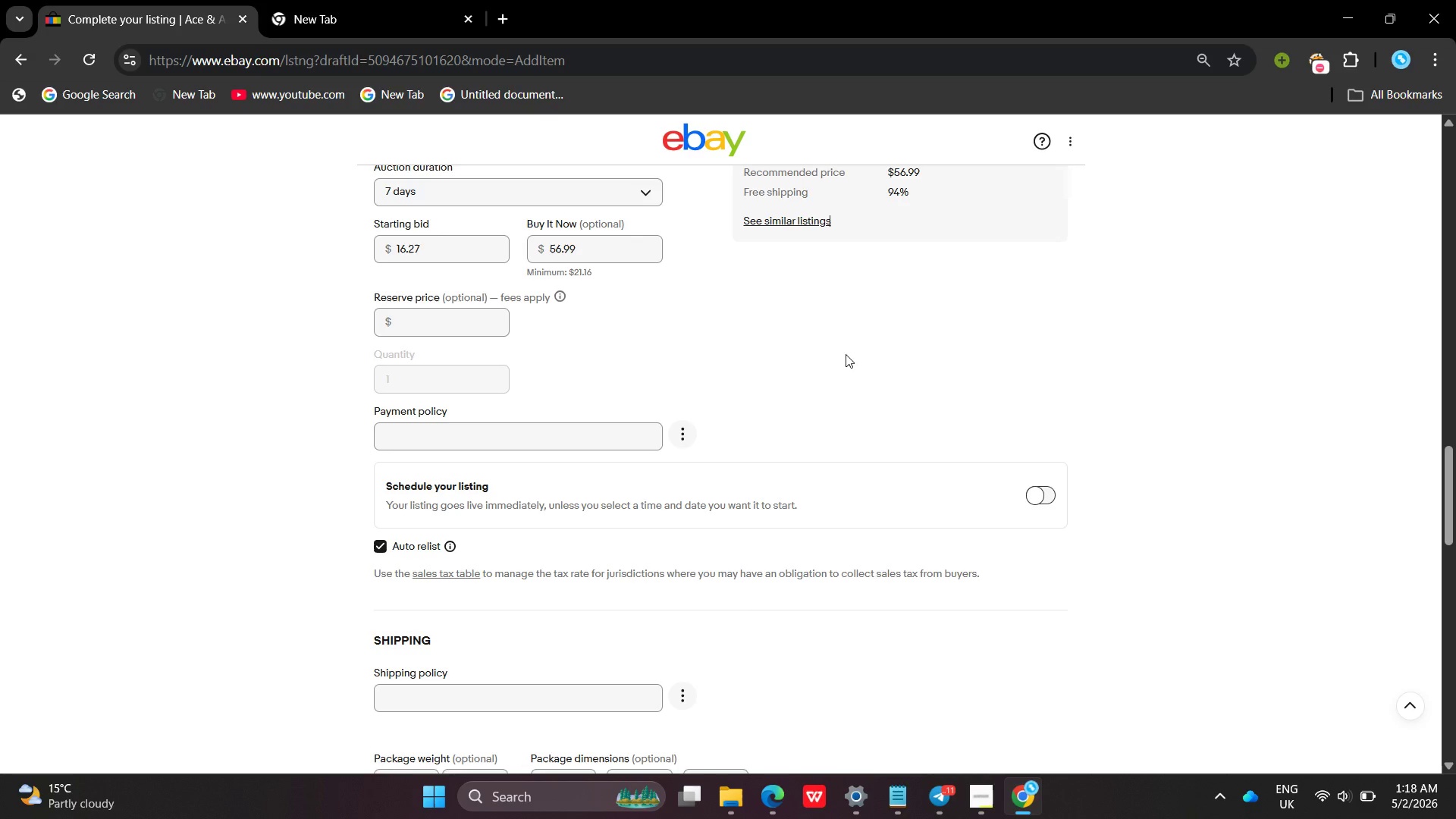 
left_click([846, 354])
 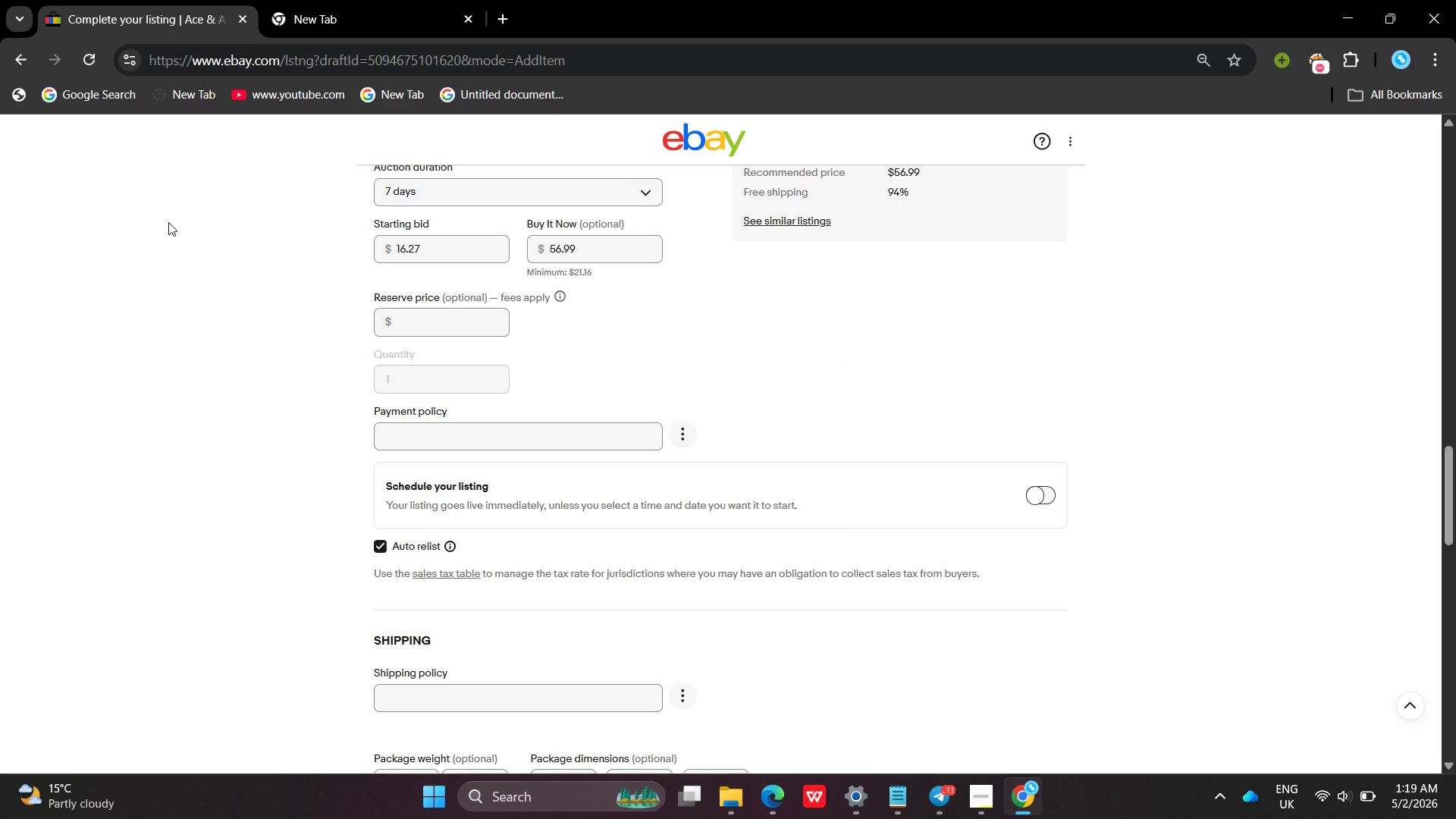 
wait(10.95)
 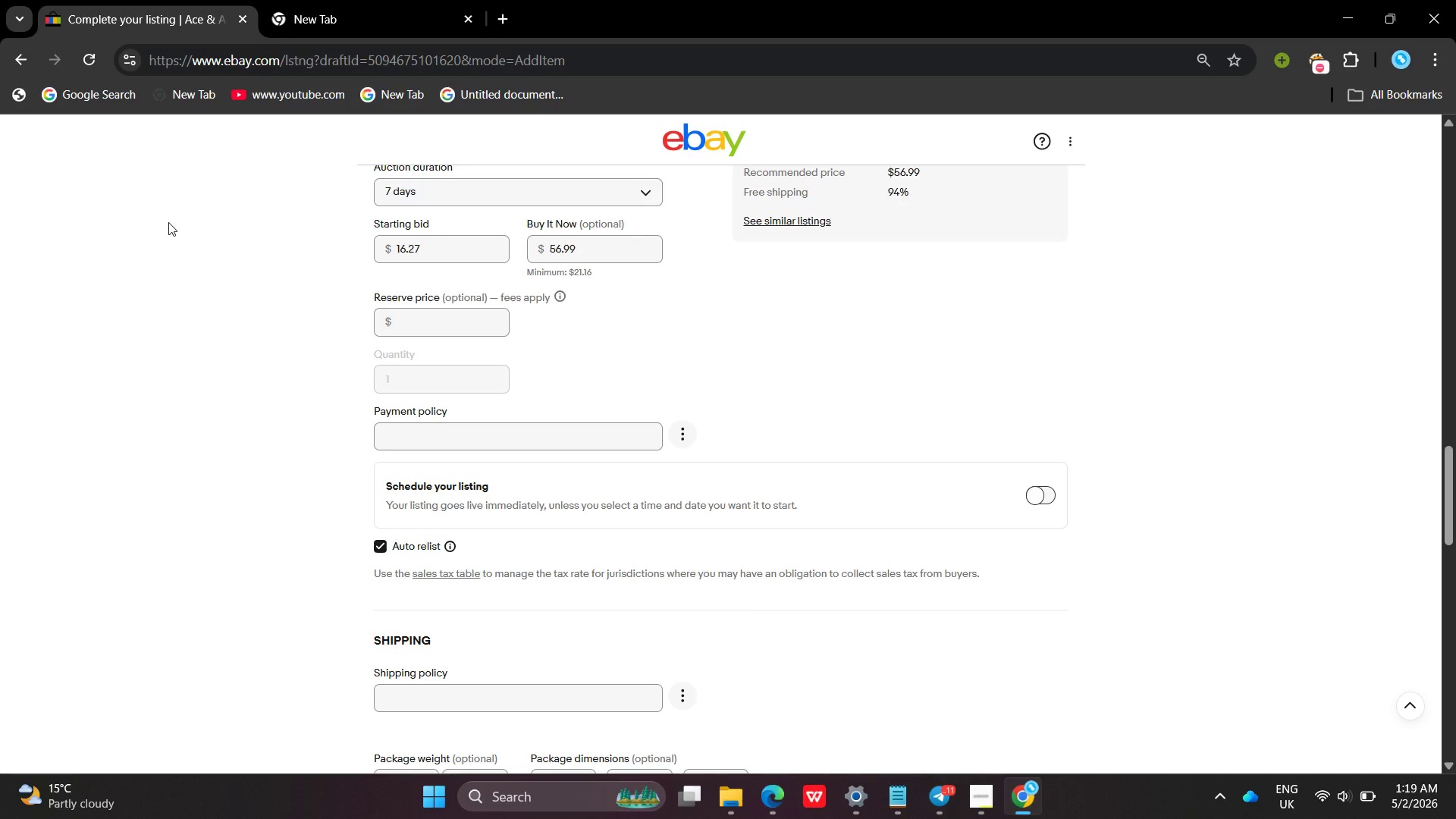 
left_click([663, 303])
 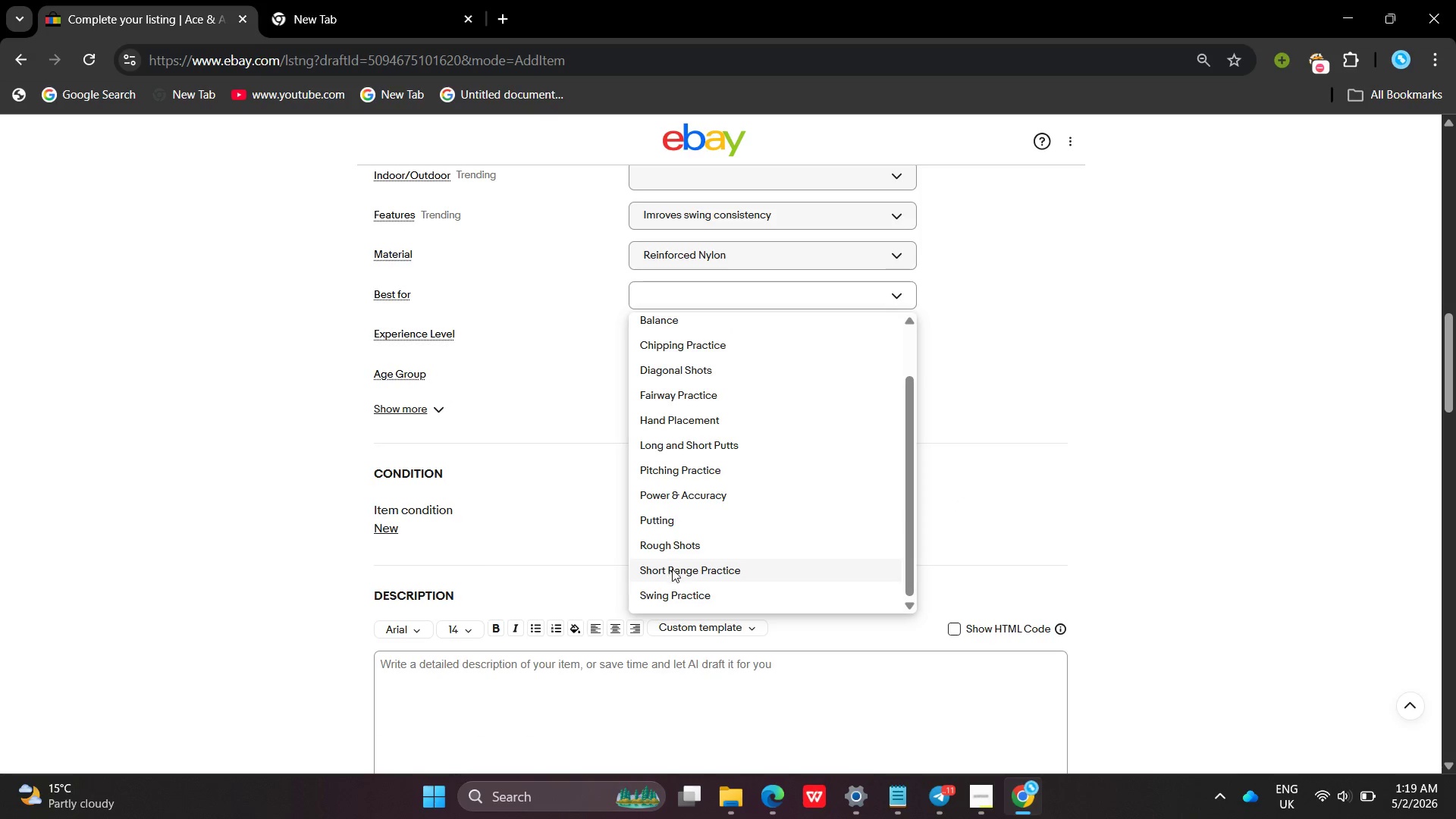 
left_click([669, 593])
 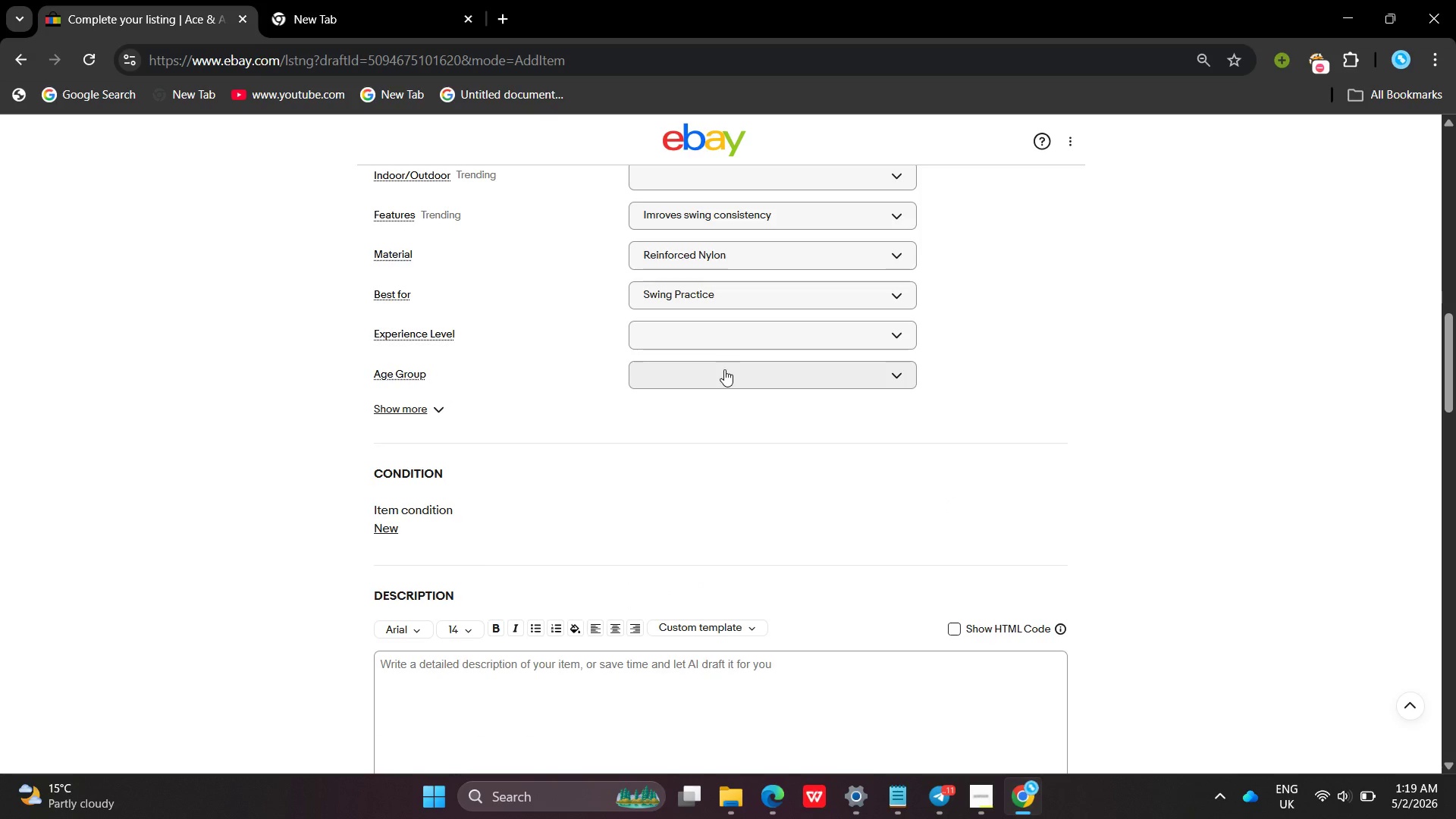 
left_click([714, 337])
 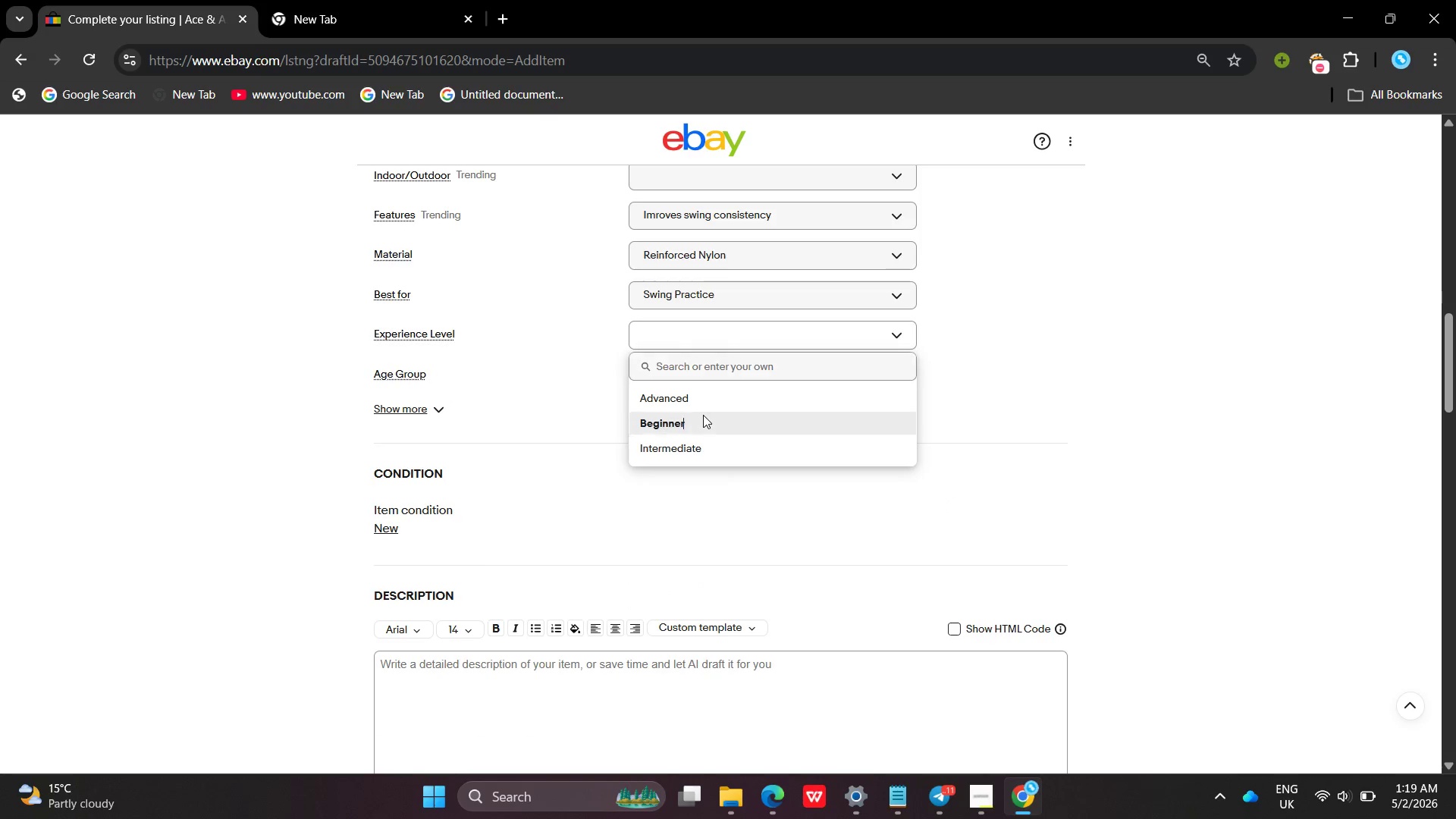 
left_click([703, 415])
 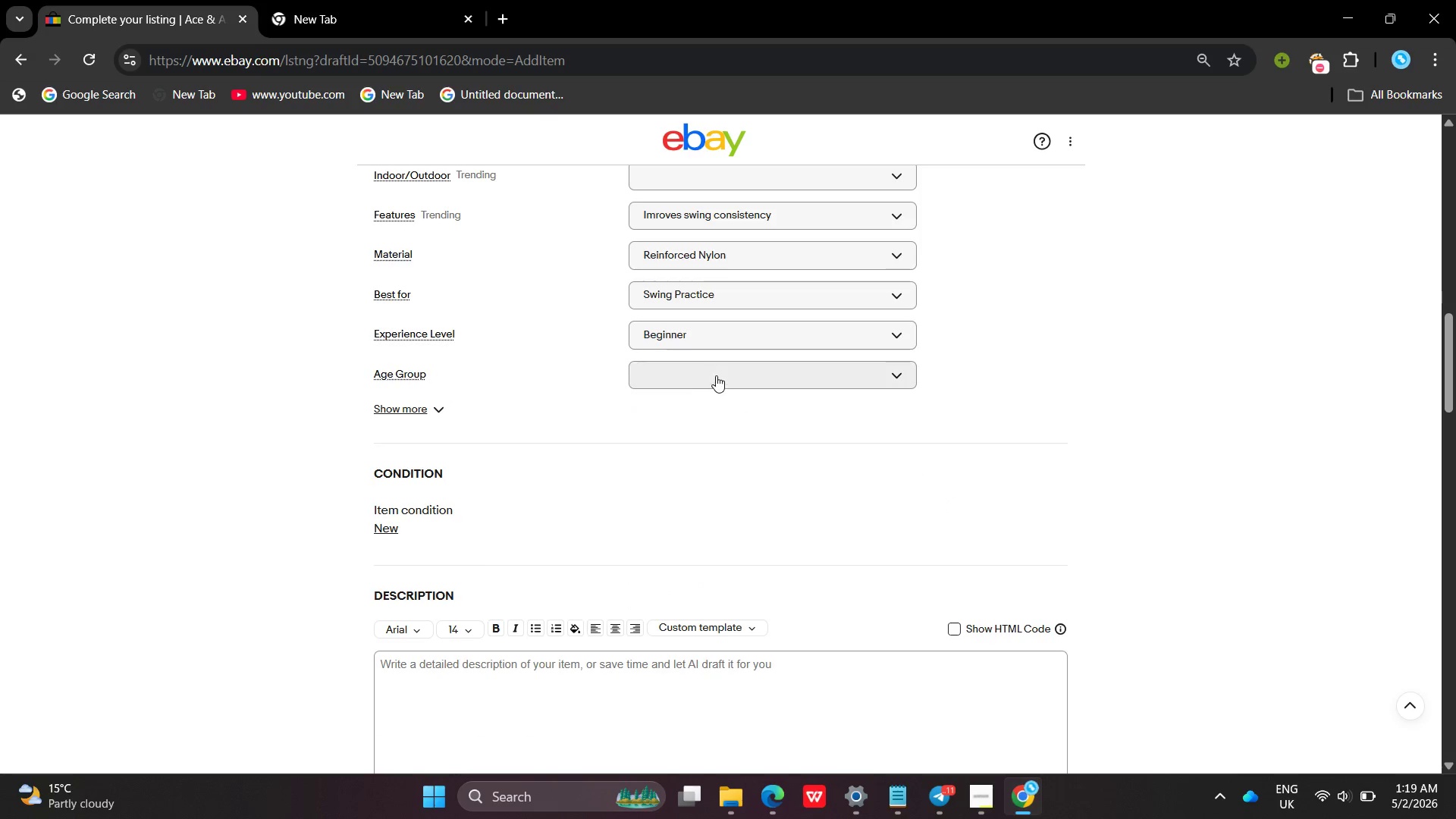 
left_click([716, 375])
 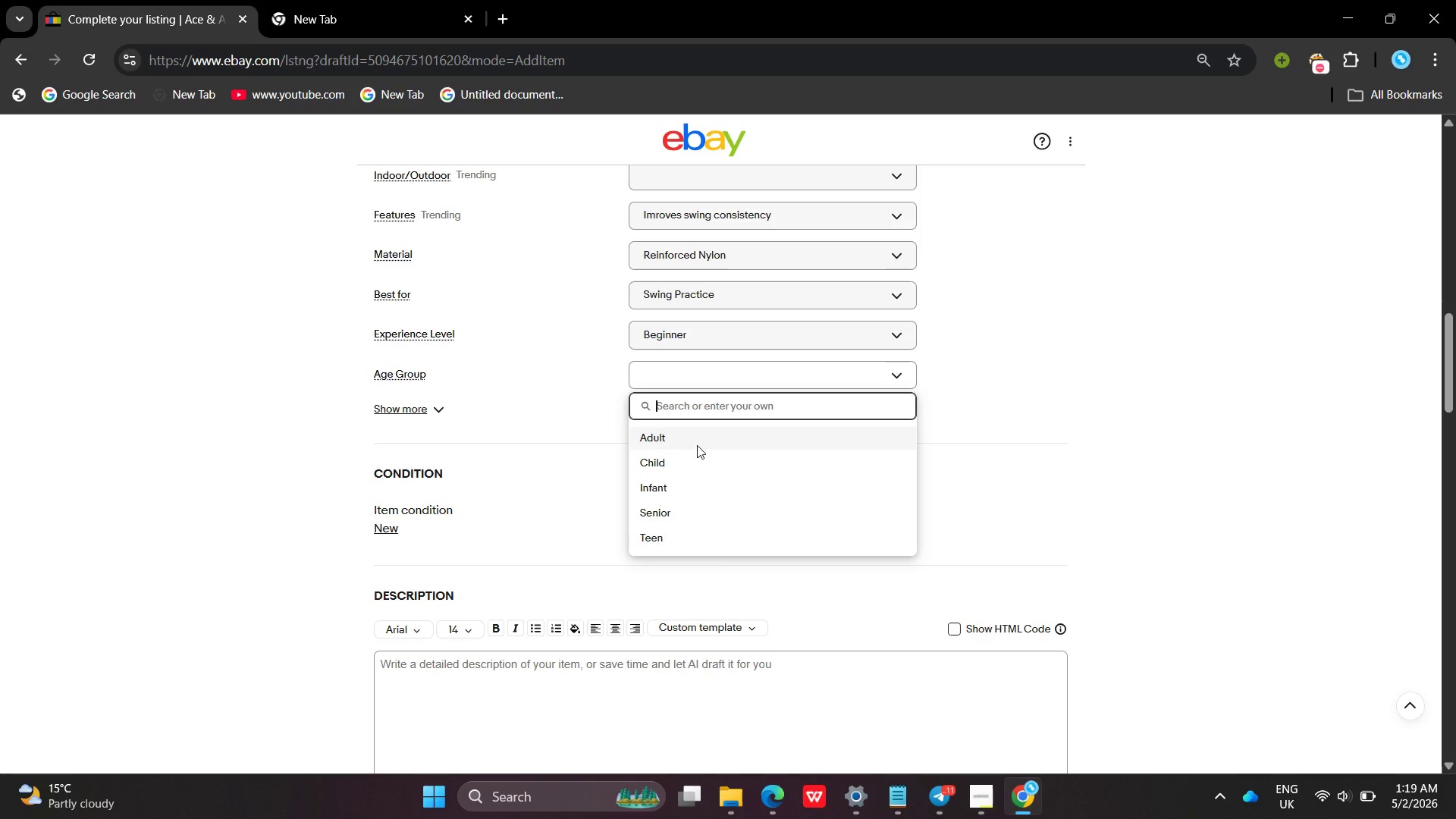 
left_click([694, 442])
 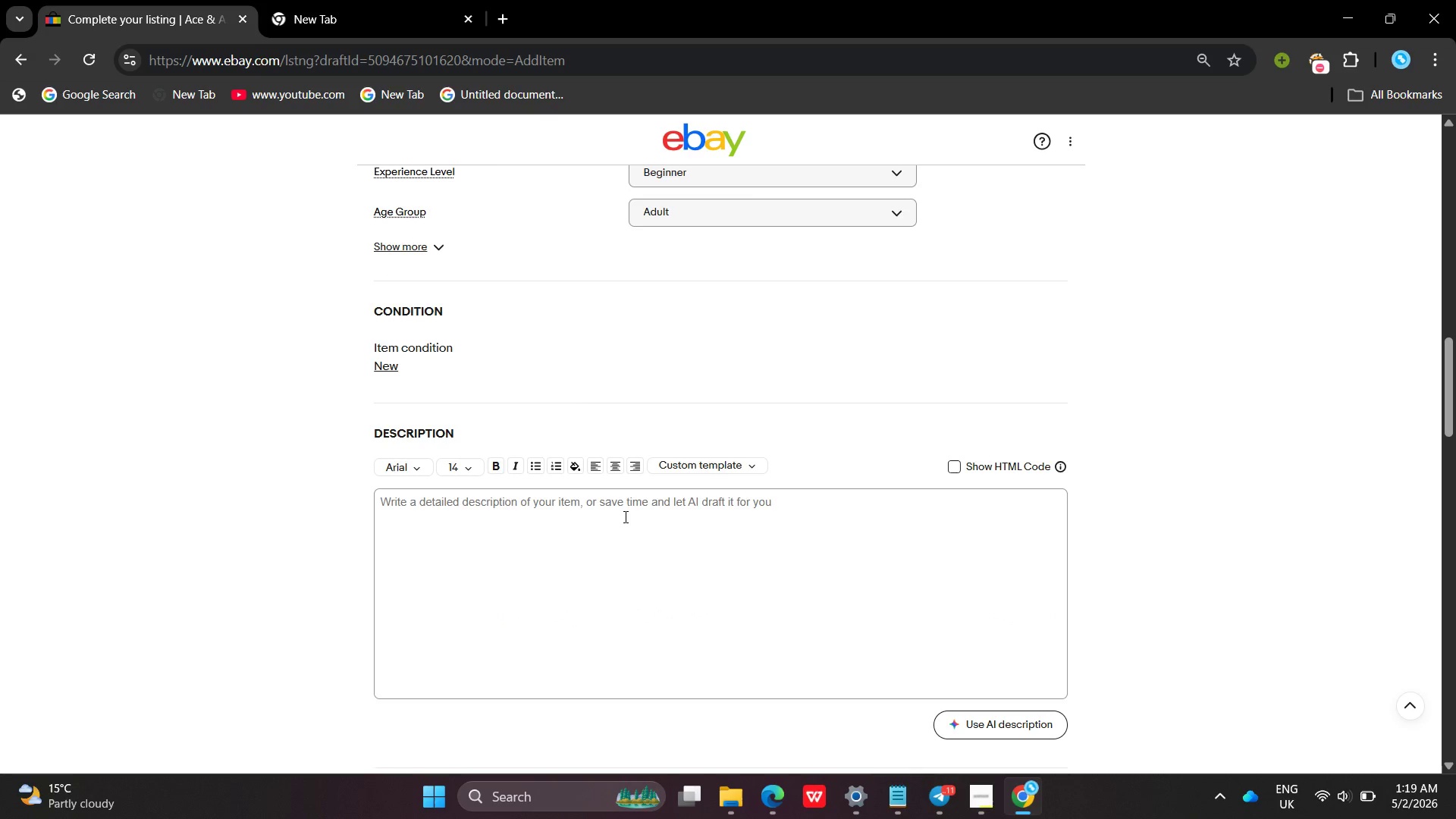 
left_click([624, 516])
 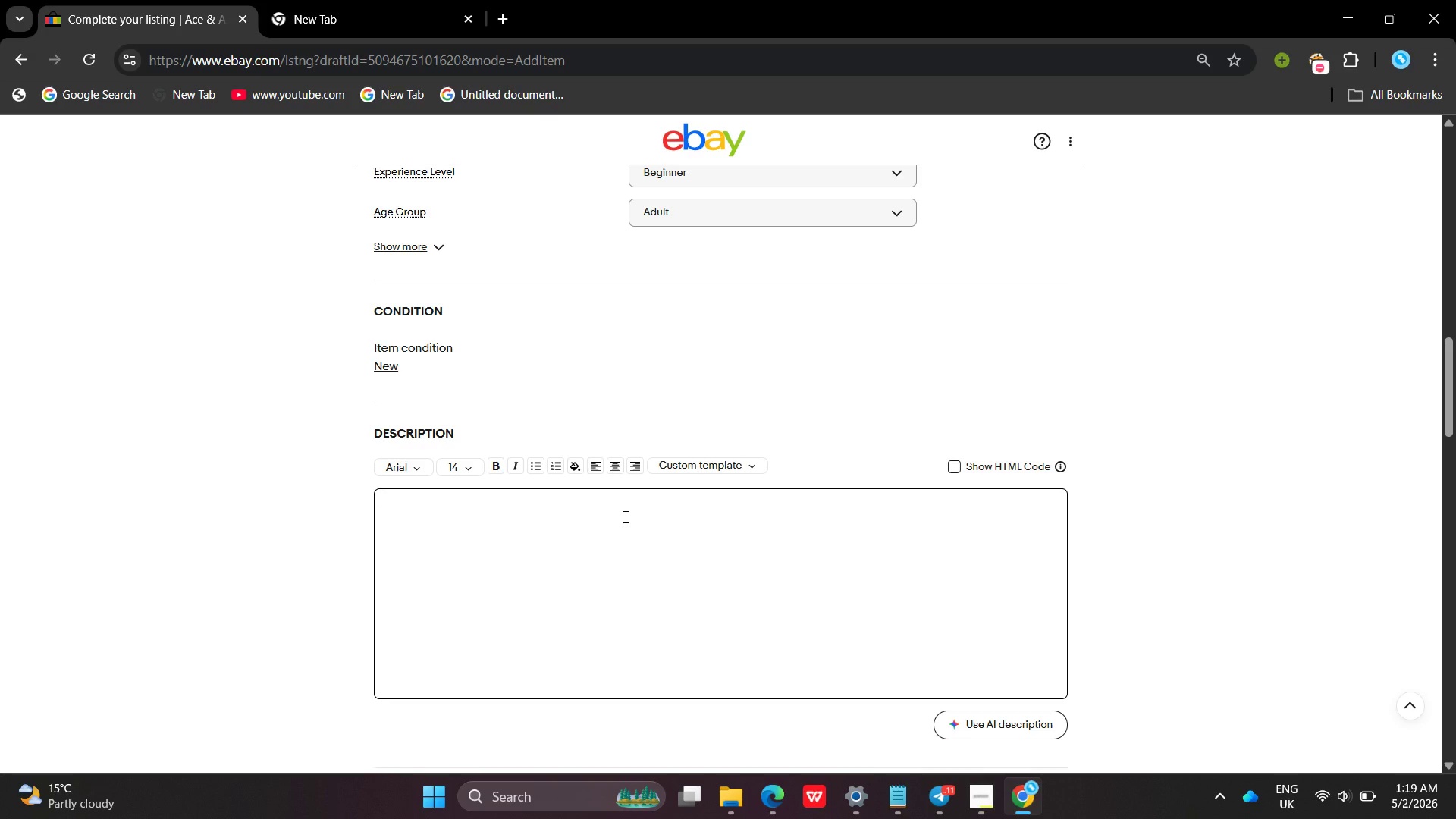 
wait(10.84)
 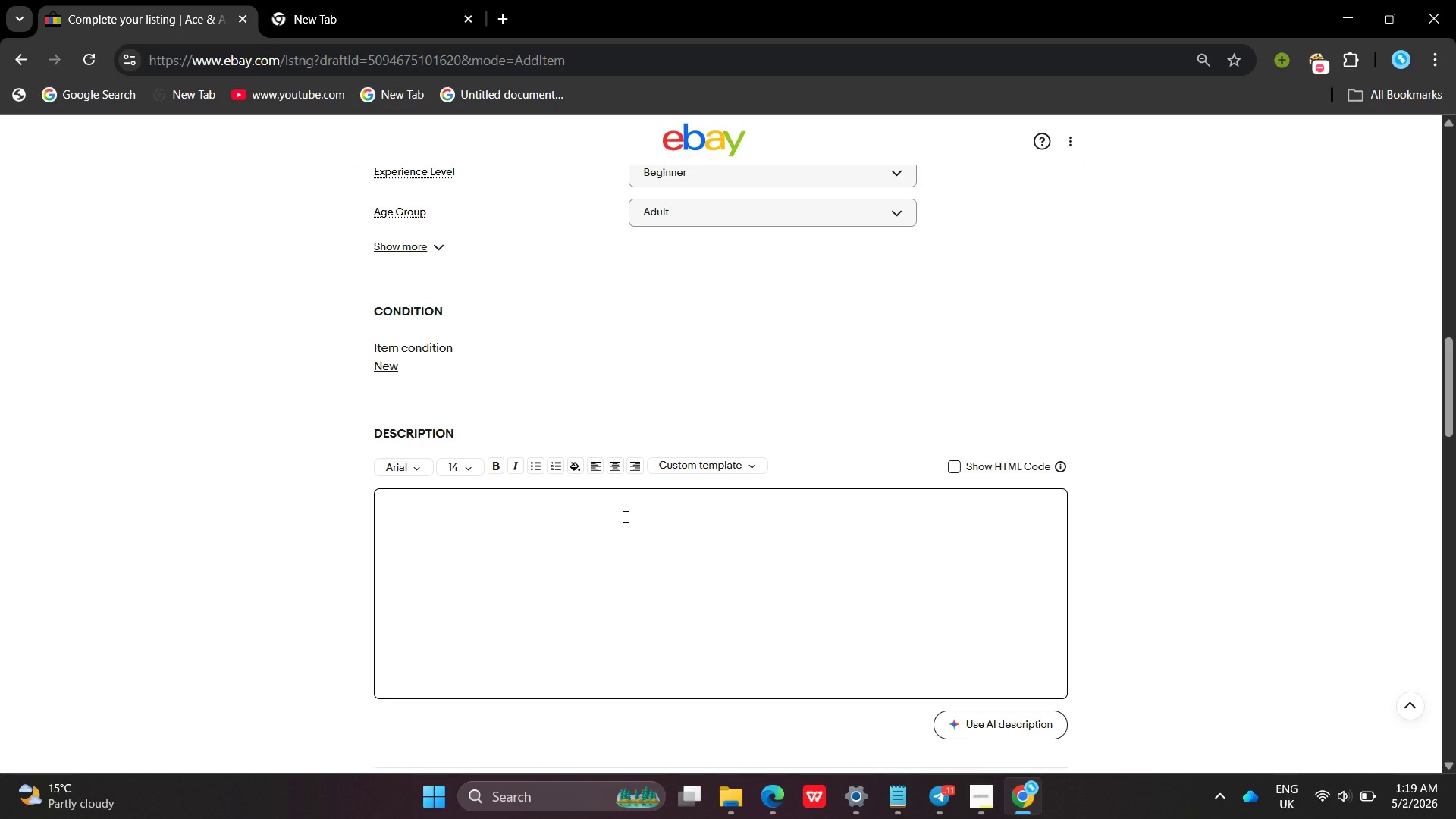 
type(Build your own di)
key(Backspace)
type(riving rage at home with this portable golf hitting net designed for durability adn consistent )
 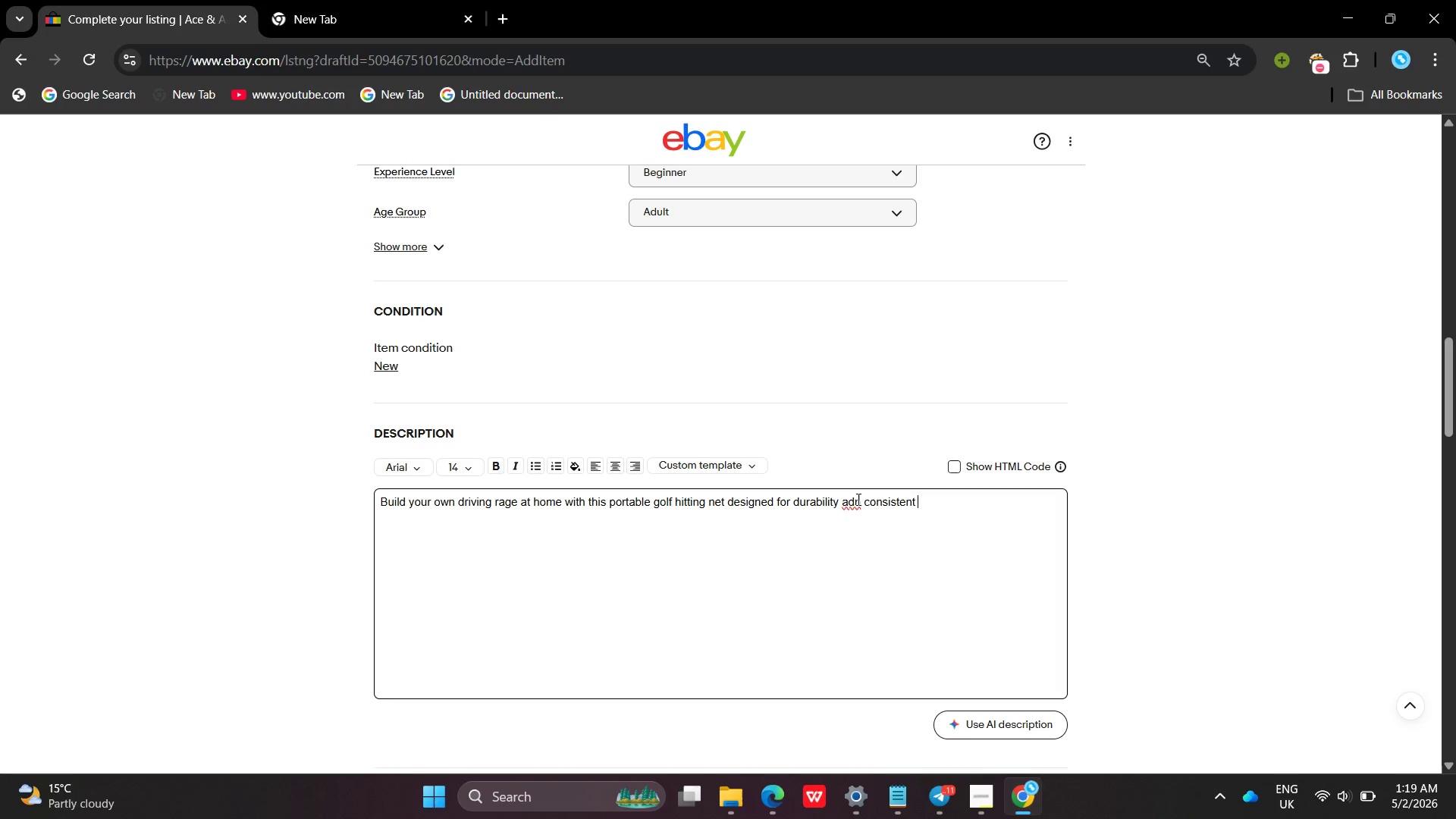 
left_click([863, 502])
 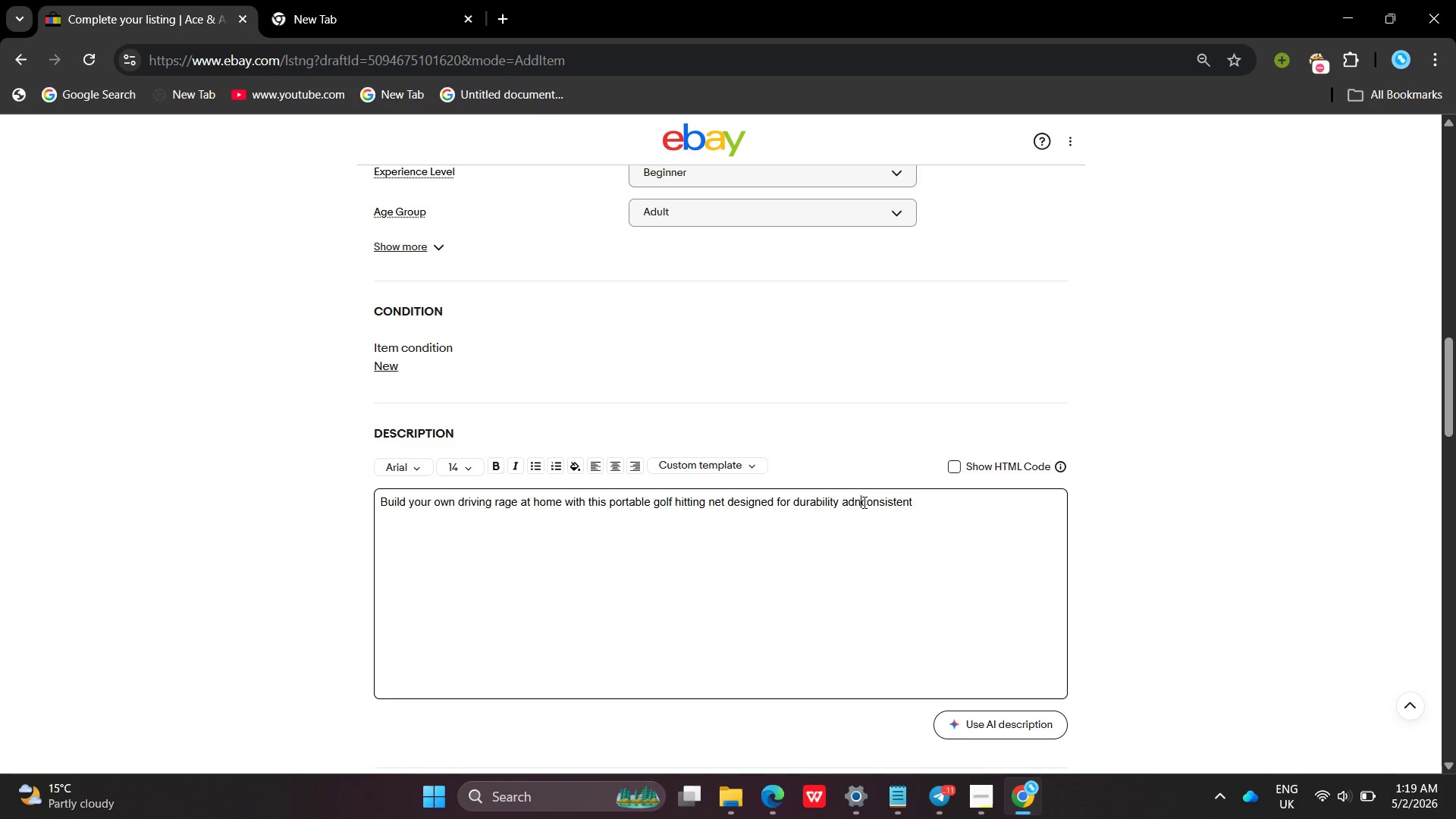 
key(Backspace)
key(Backspace)
key(Backspace)
type(a)
key(Backspace)
type(nd )
 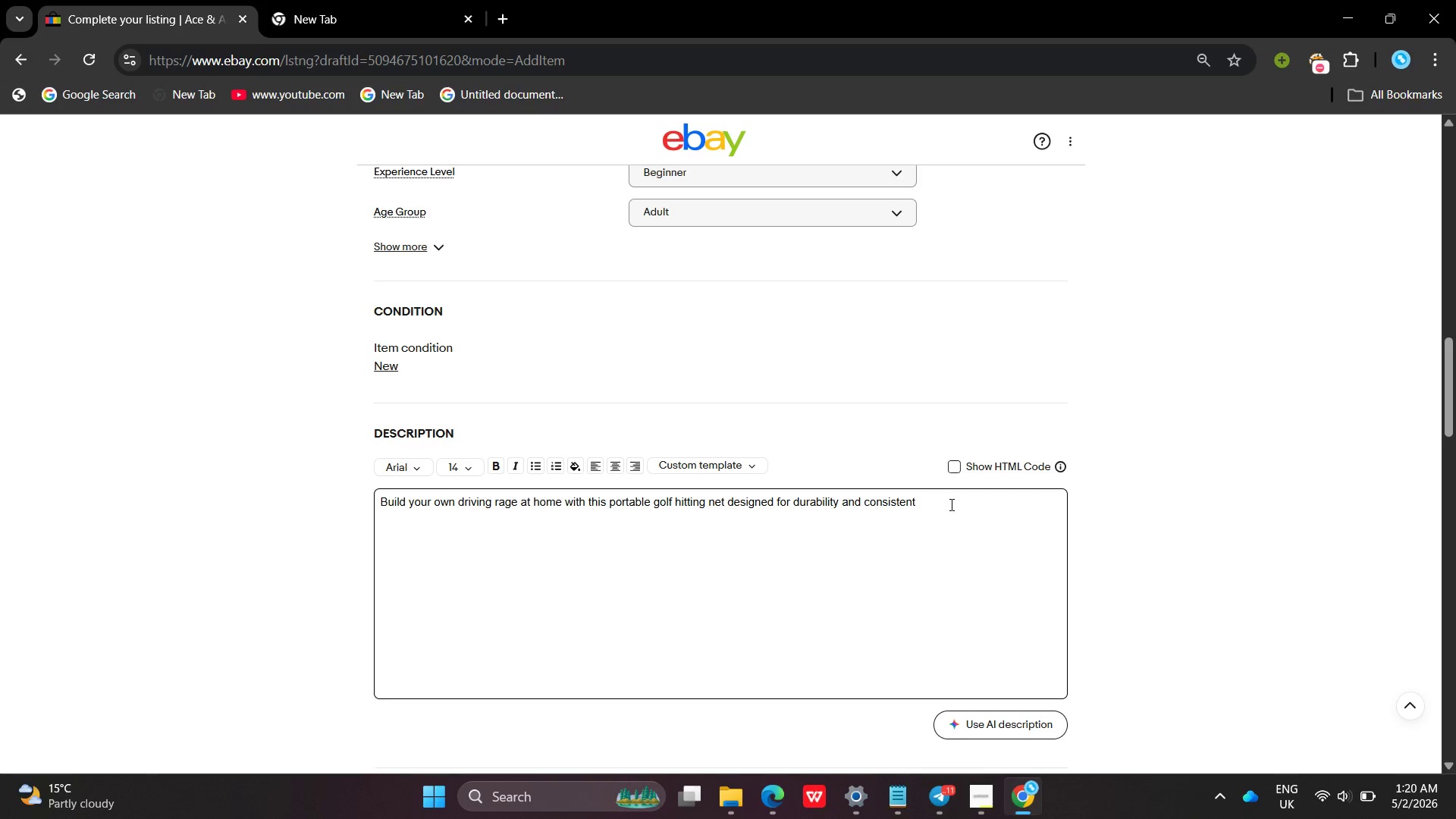 
left_click([950, 504])
 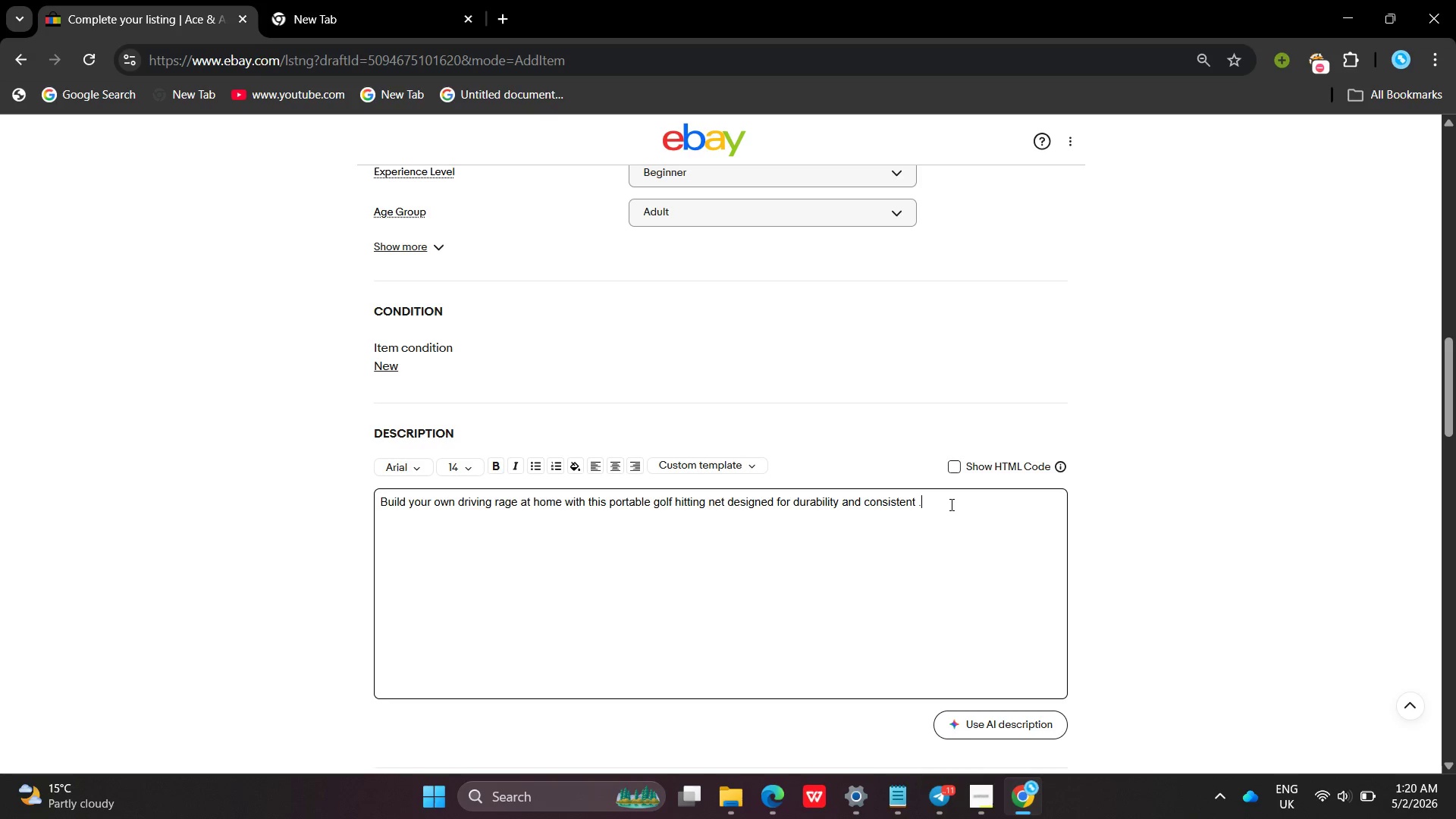 
key(Period)
 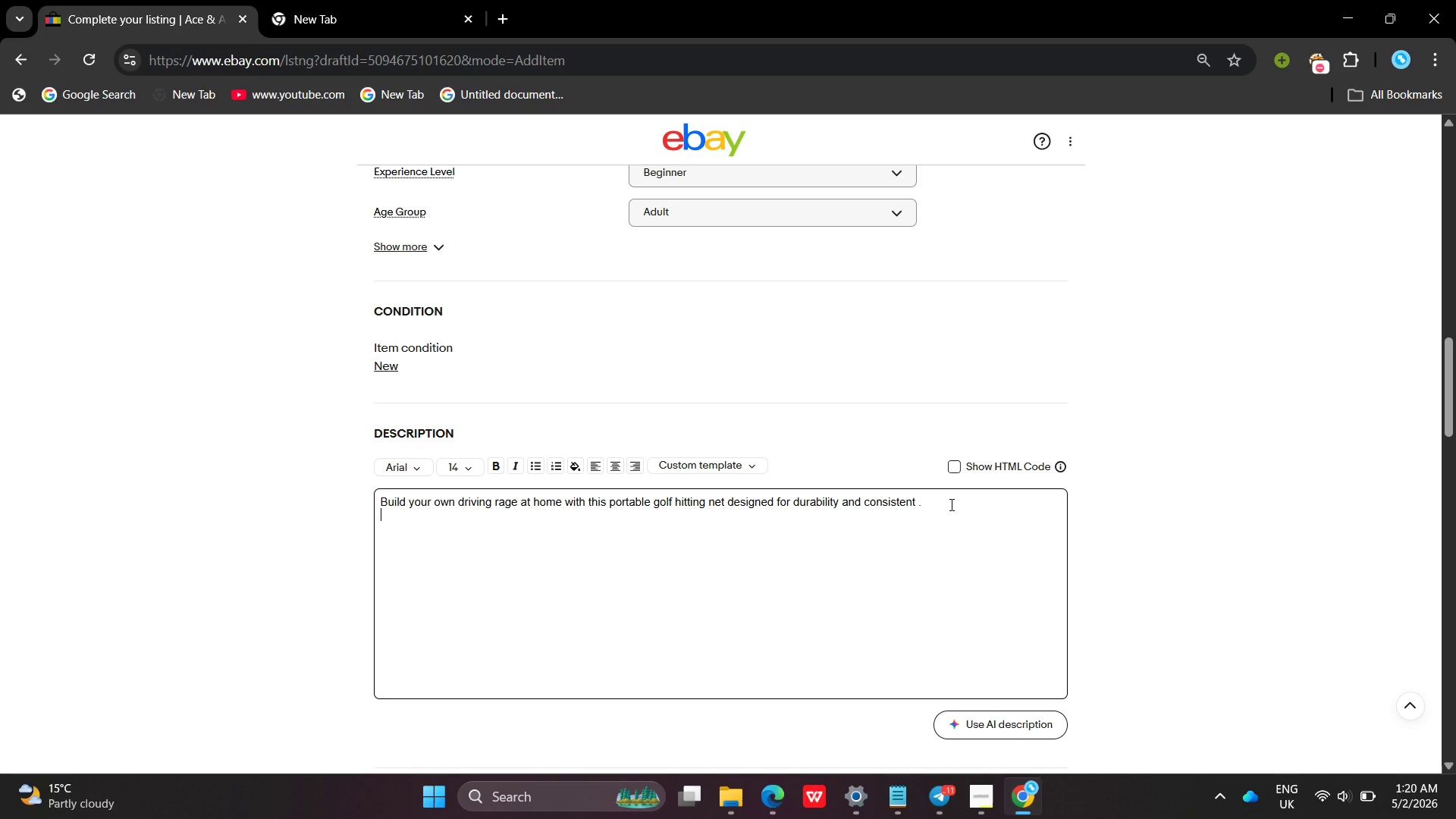 
key(Enter)
 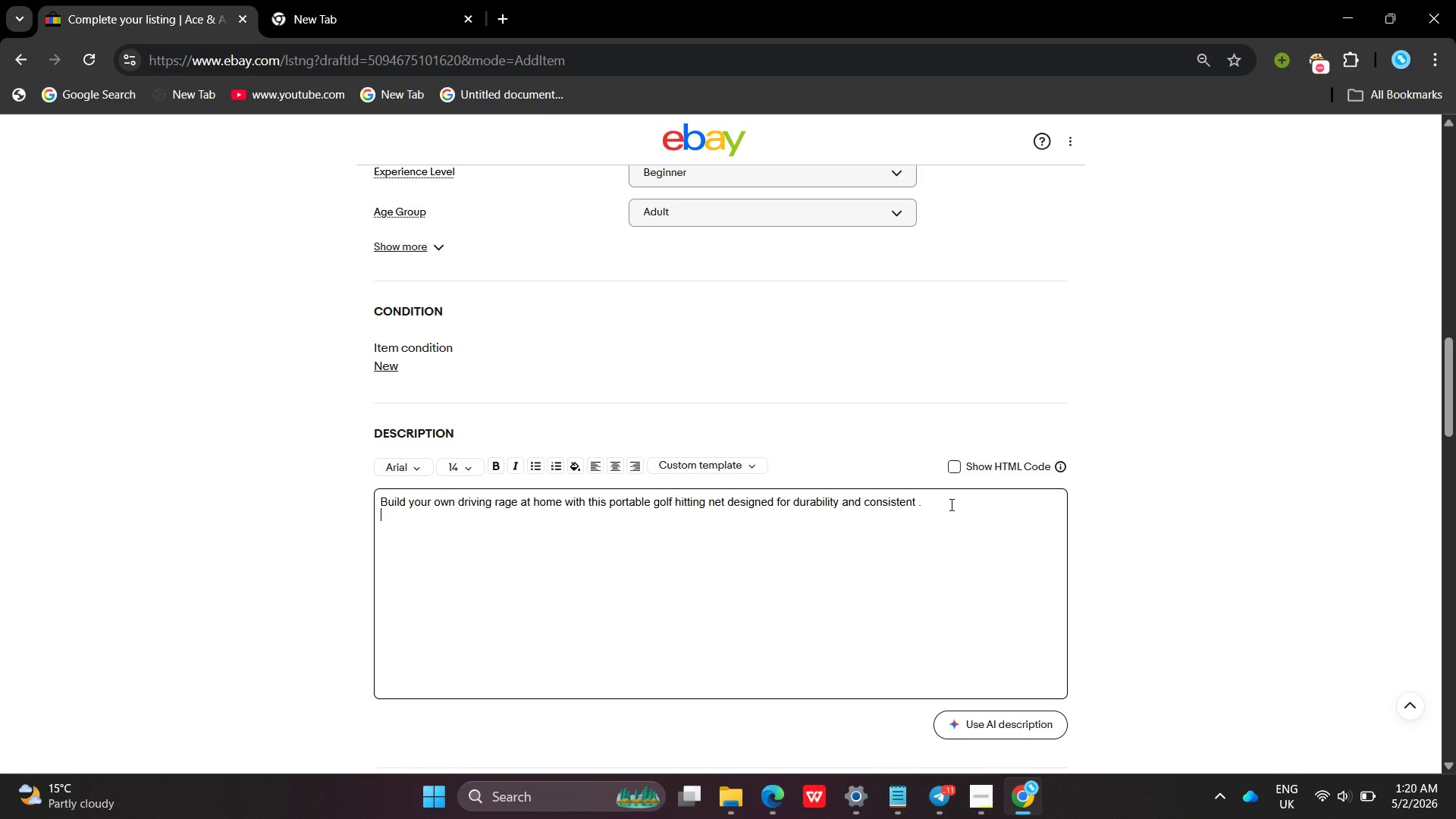 
key(Enter)
 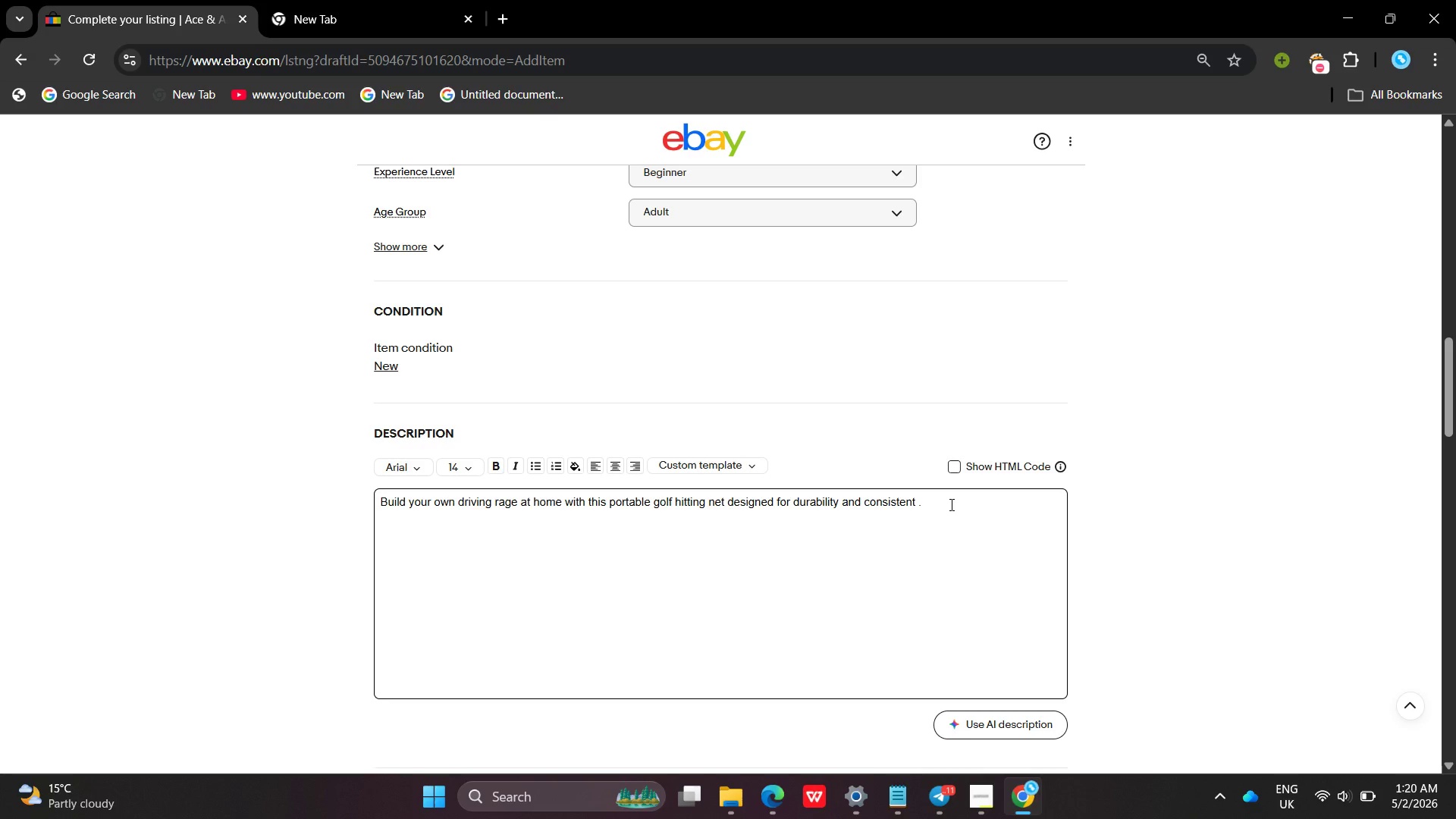 
type(Whats)
key(Backspace)
key(Backspace)
type(t`s o)
key(Backspace)
type(in the box )
 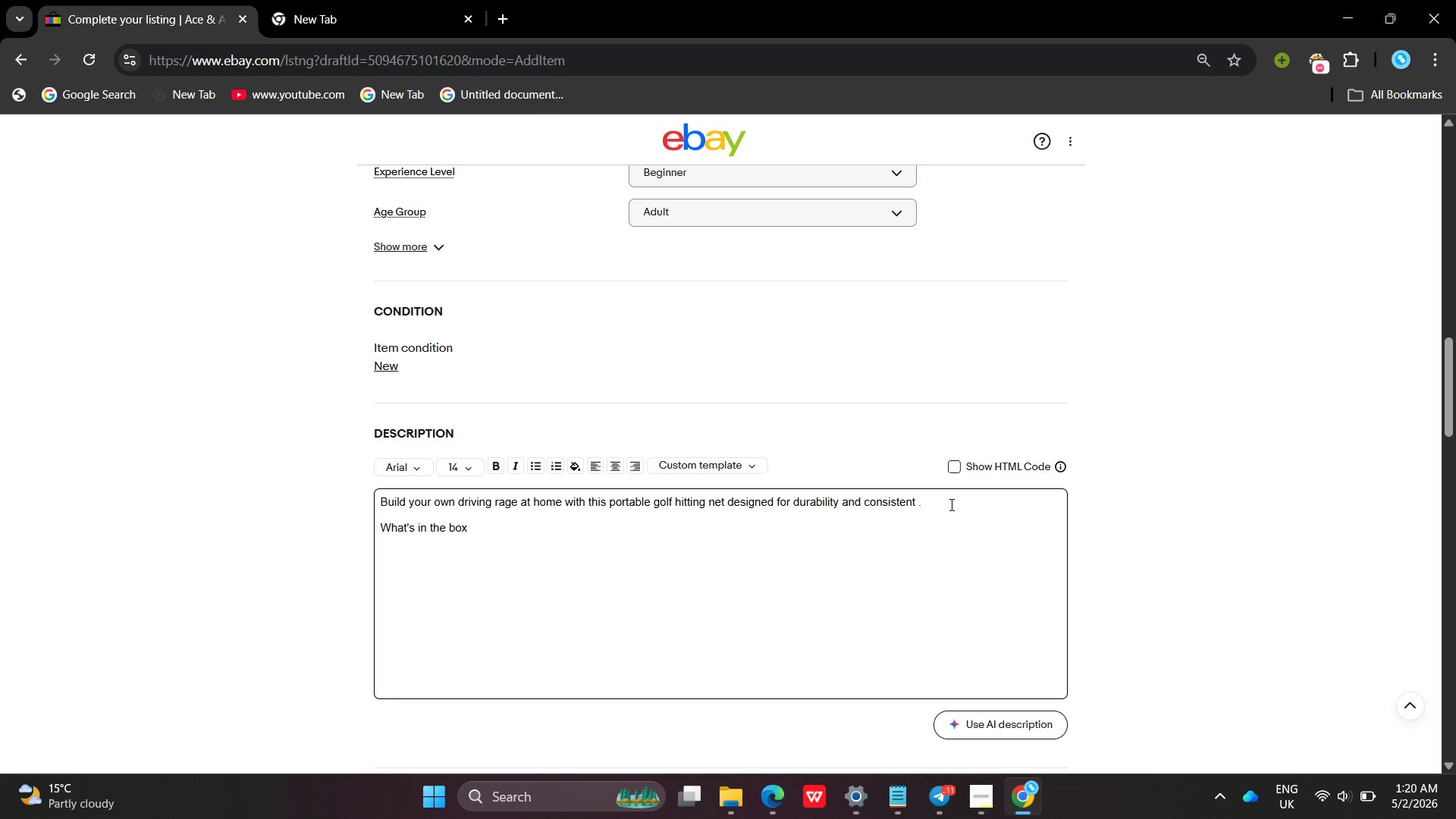 
key(Enter)
 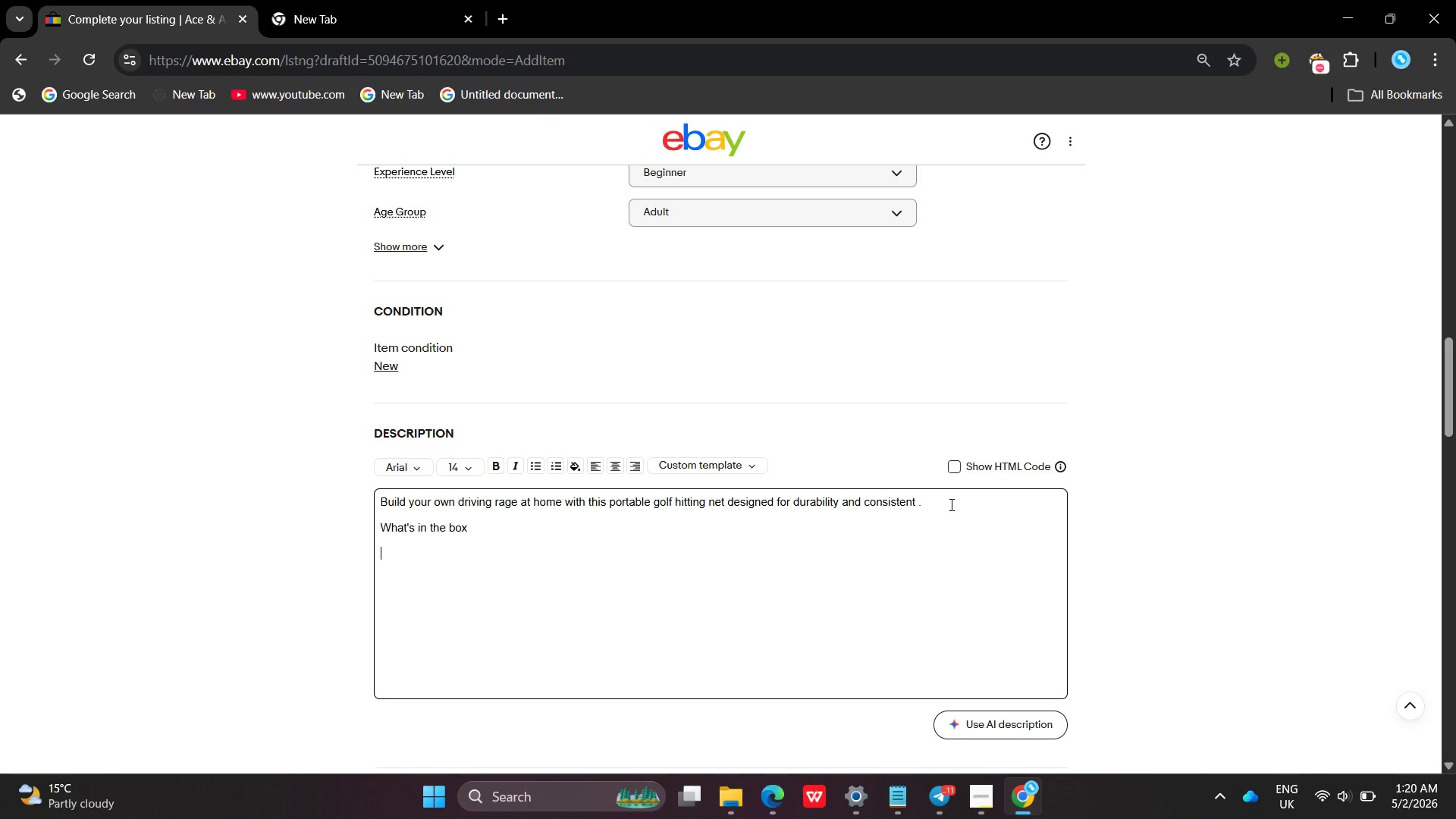 
key(Enter)
 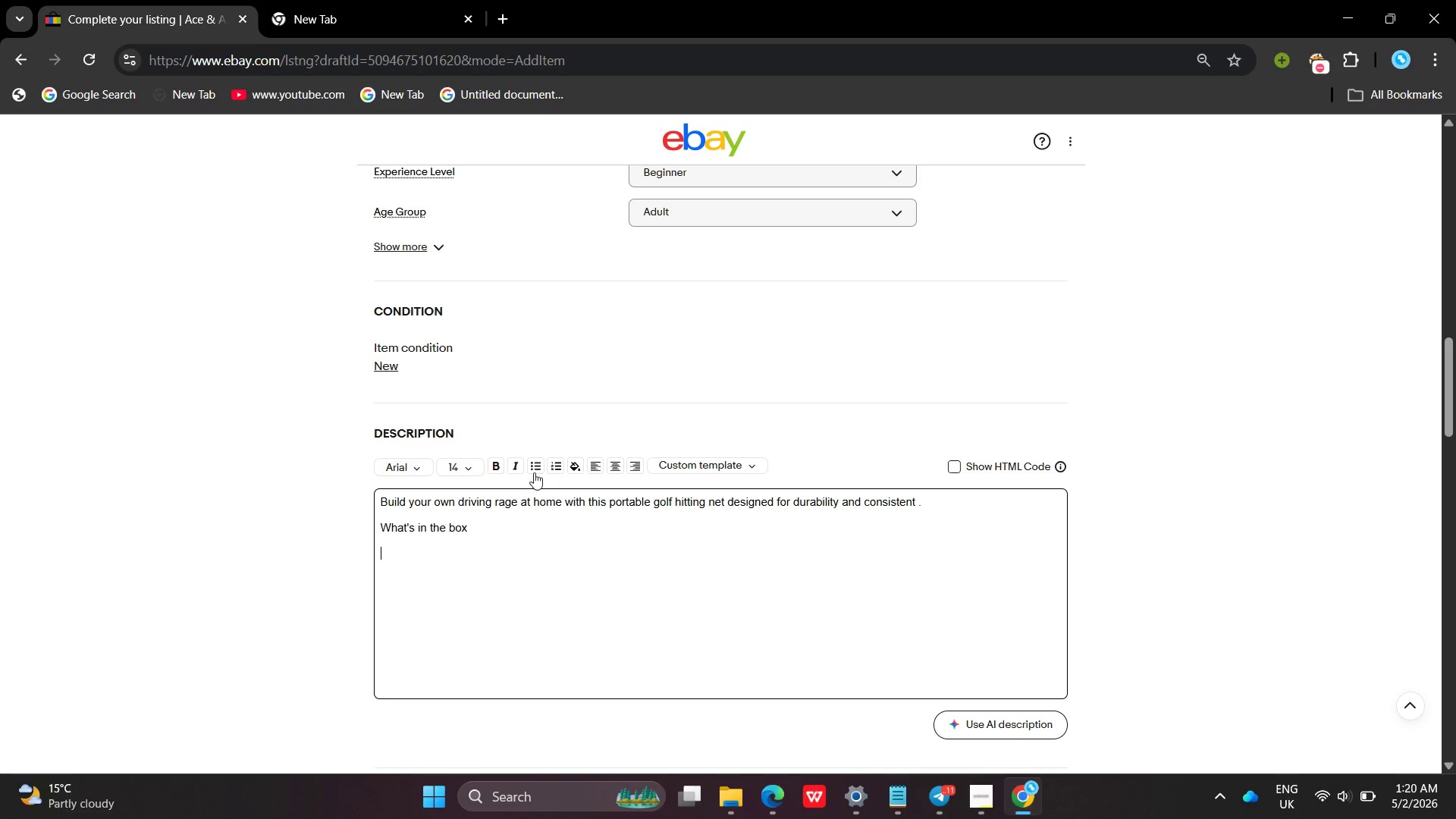 
left_click([532, 470])
 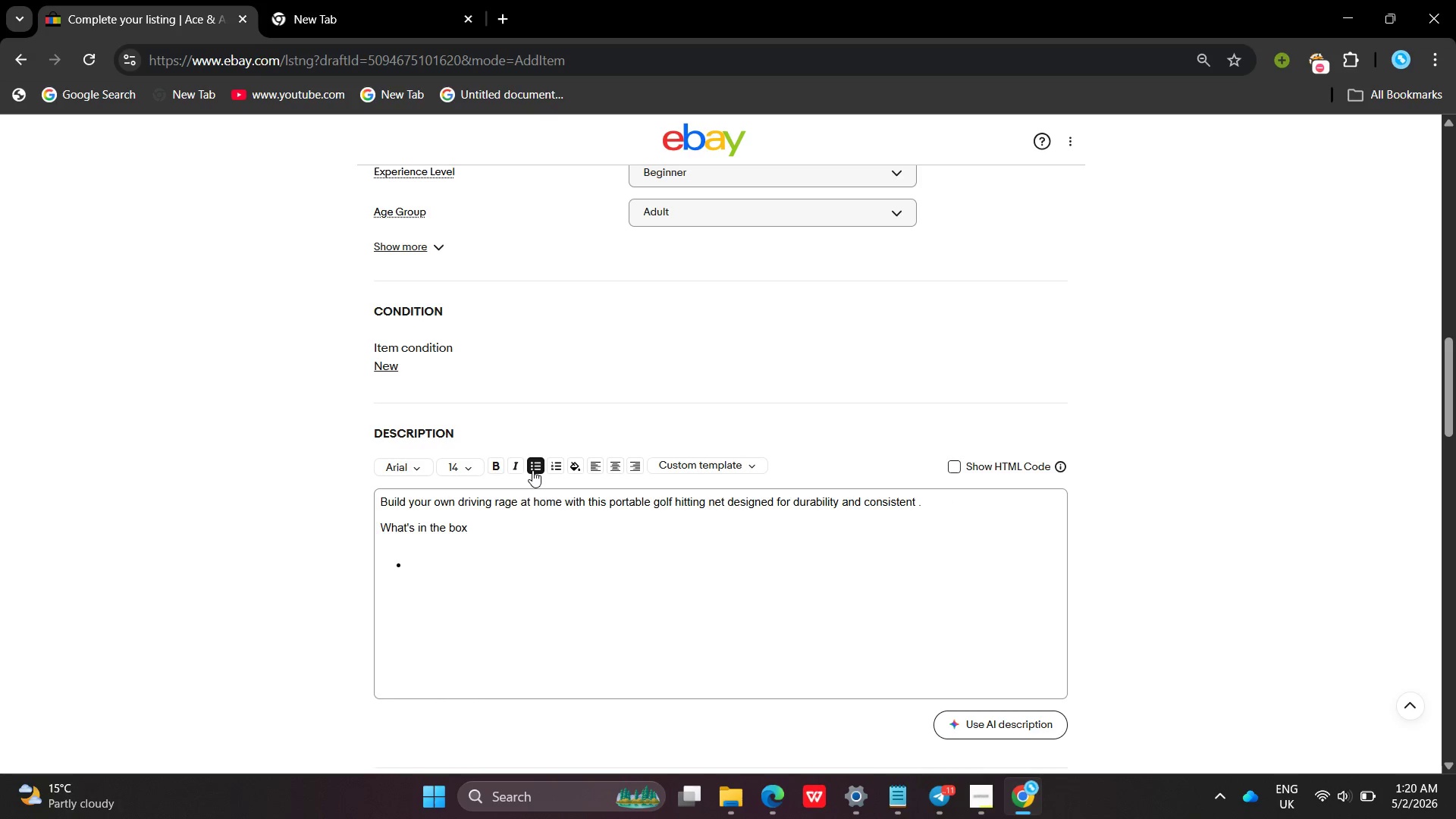 
type(Go)
 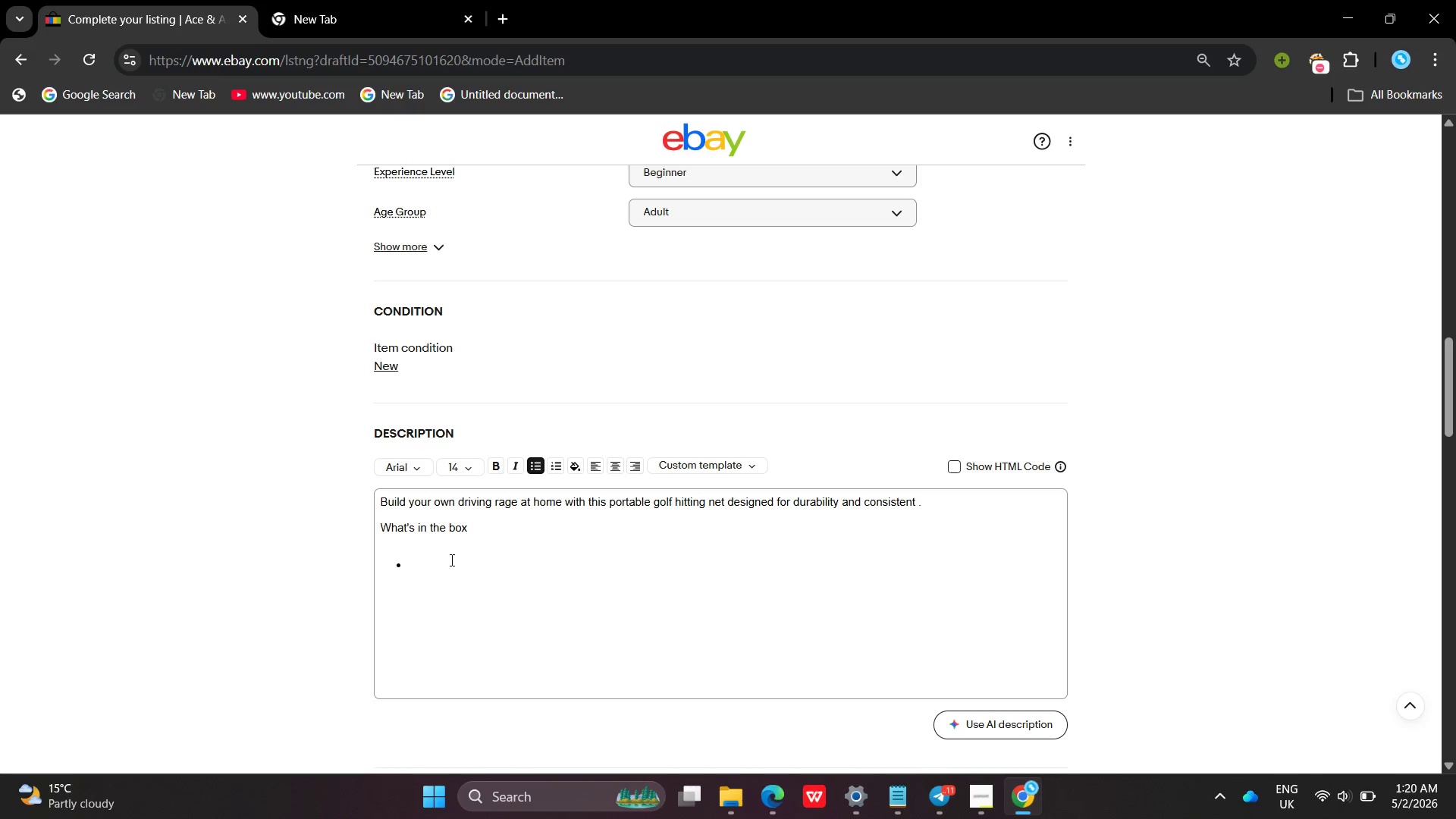 
left_click([450, 560])
 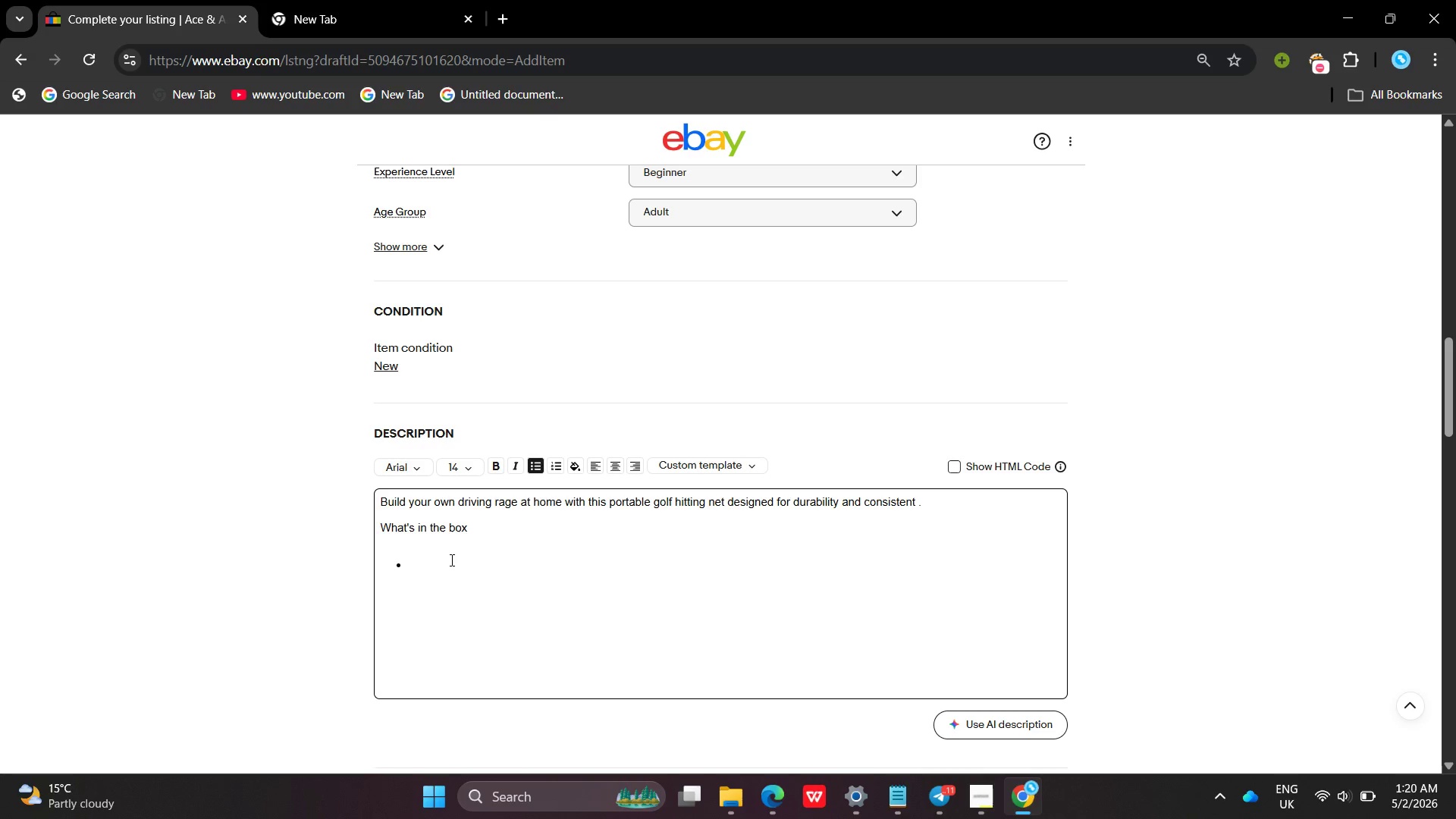 
type(Golf net frame )
 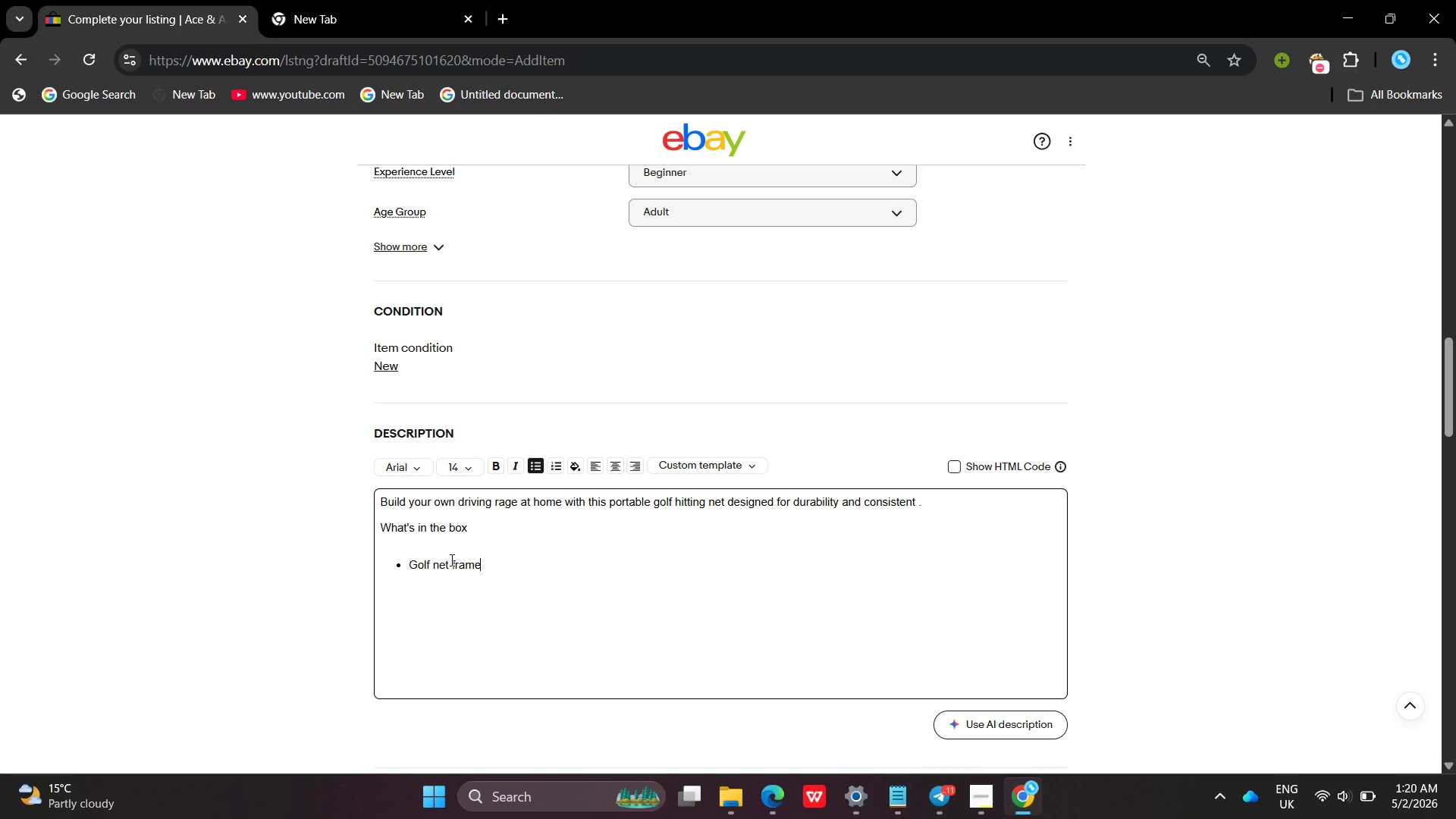 
key(Enter)
 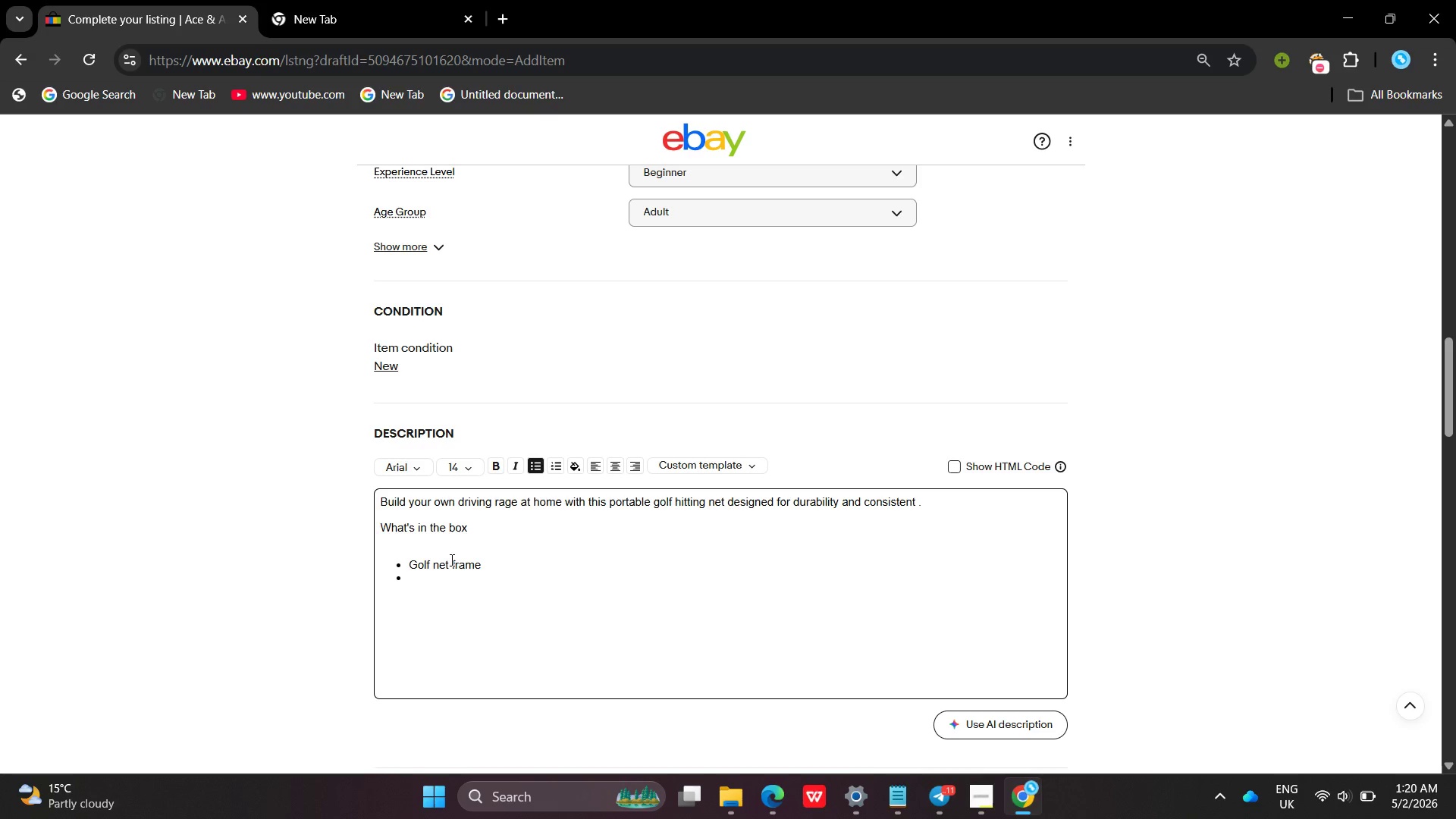 
type(e)
key(Backspace)
type(Reinforced ne)
 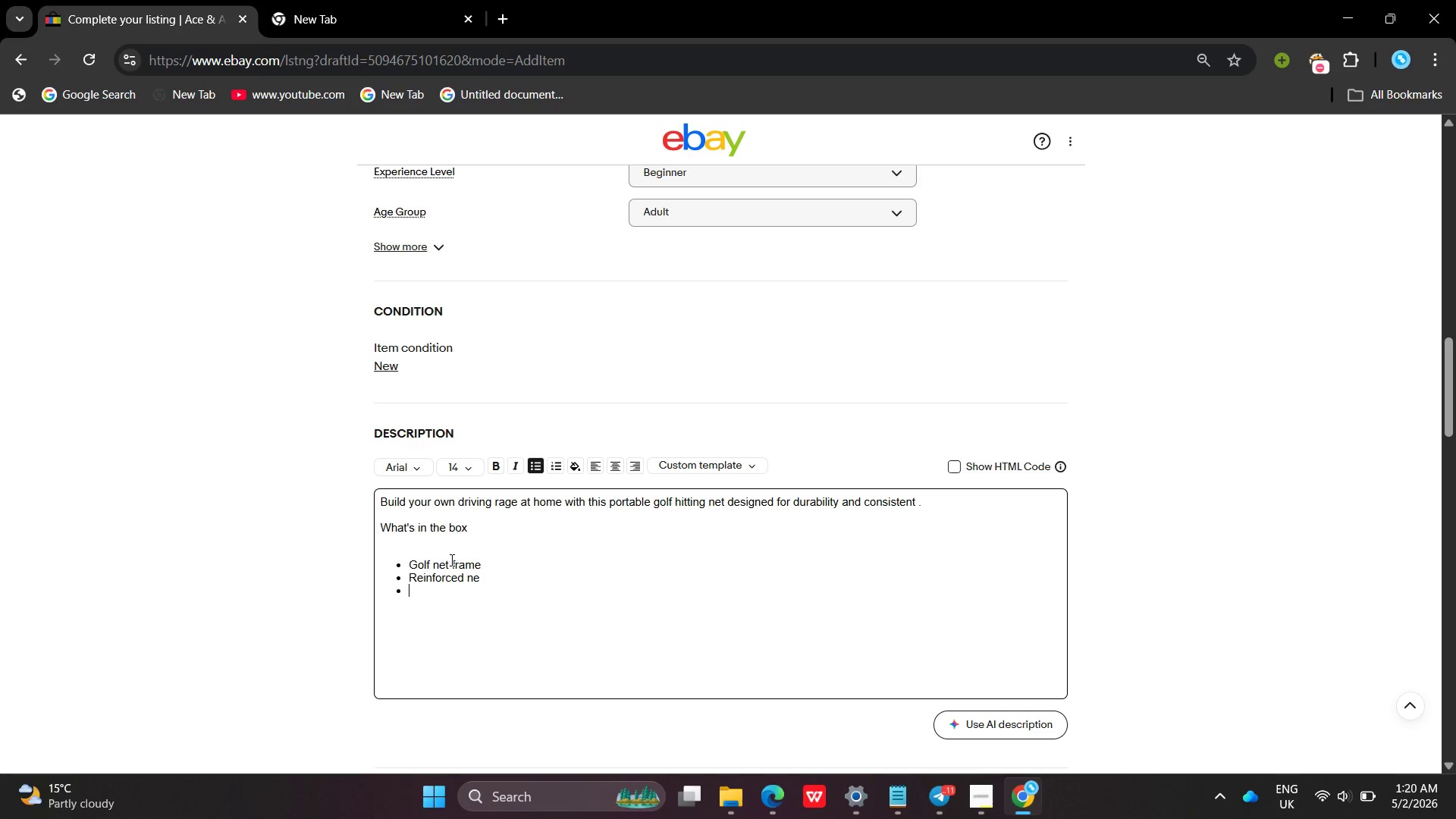 
key(Enter)
 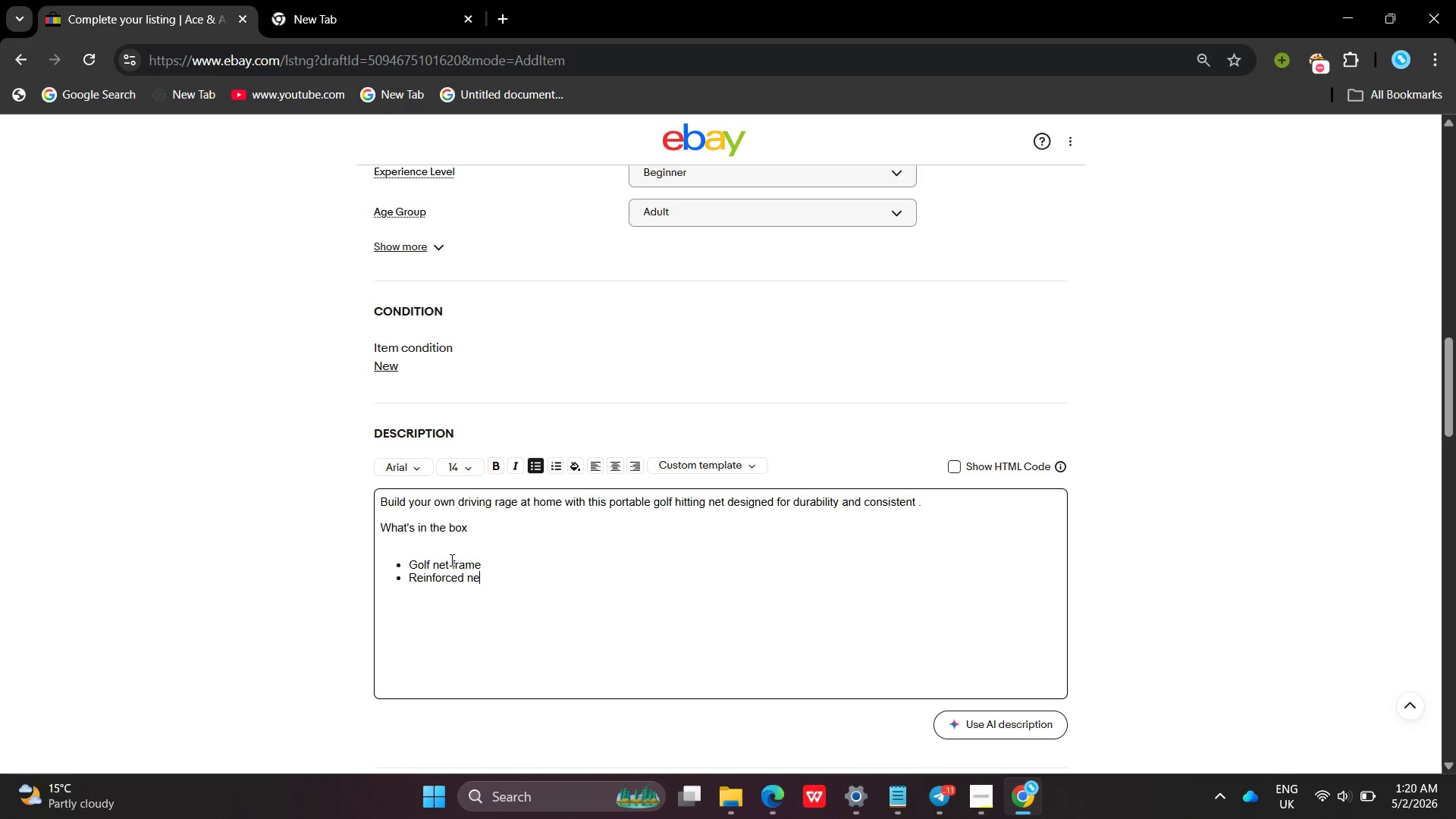 
key(Backspace)
 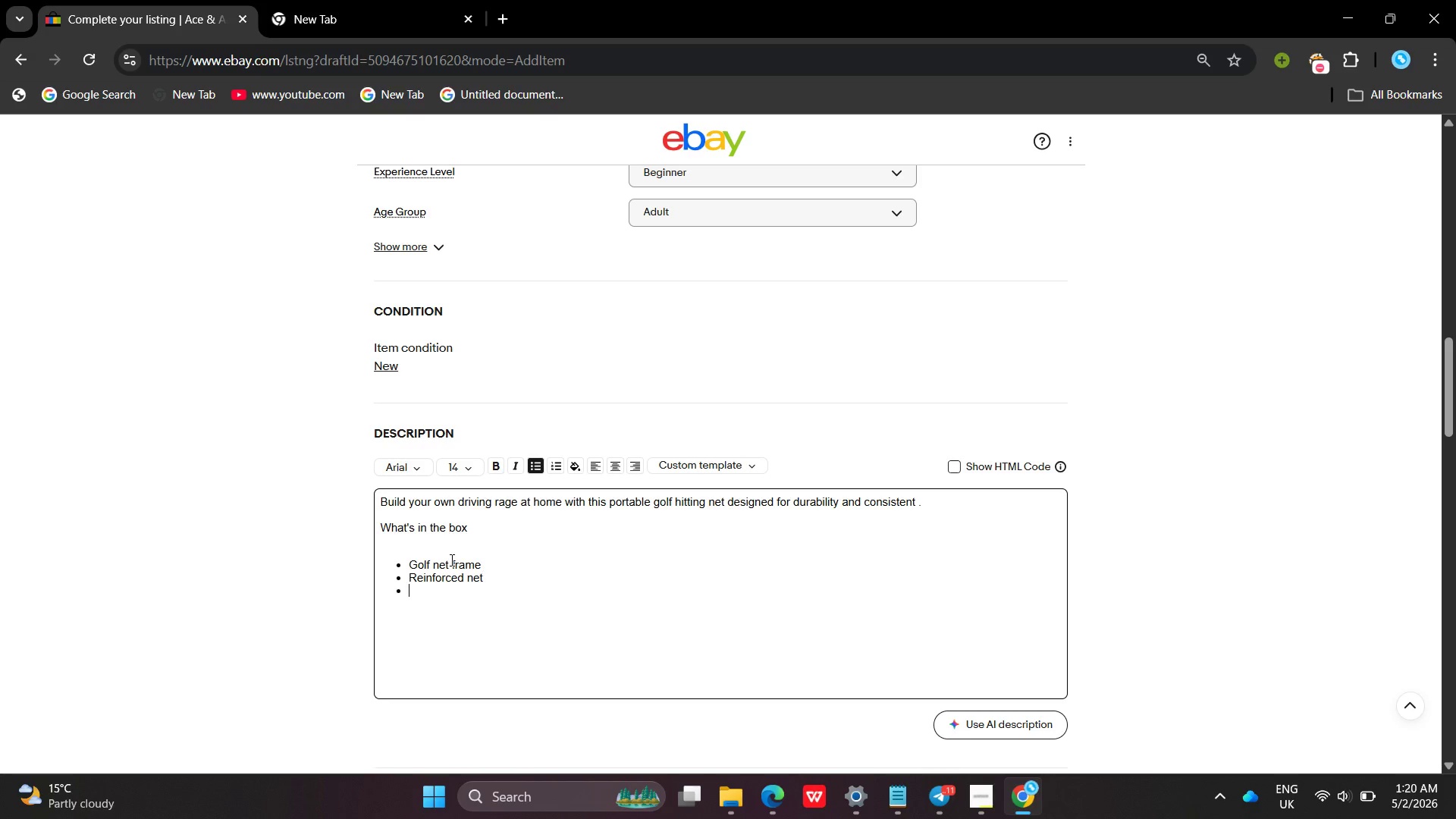 
key(T)
 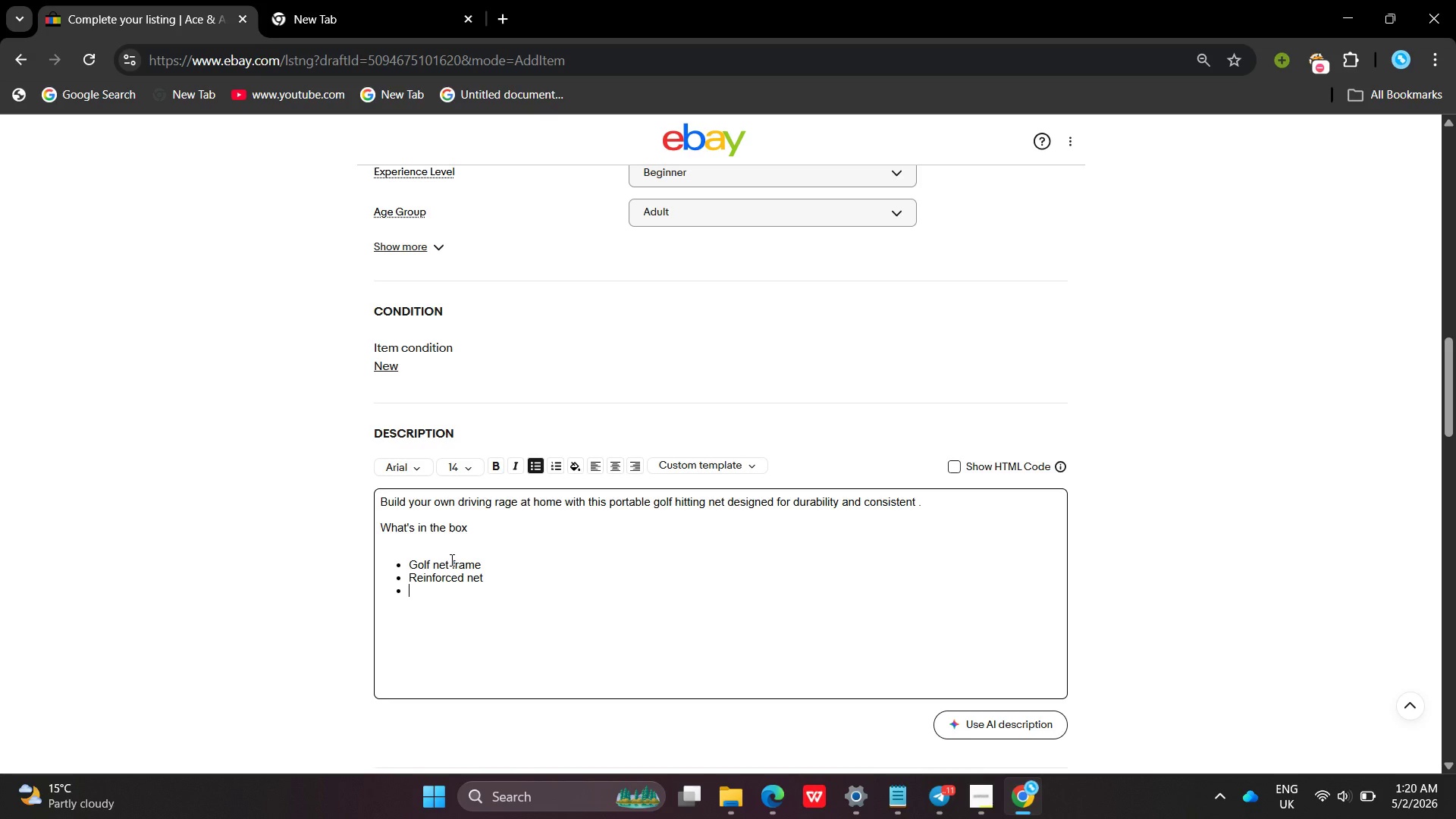 
key(Enter)
 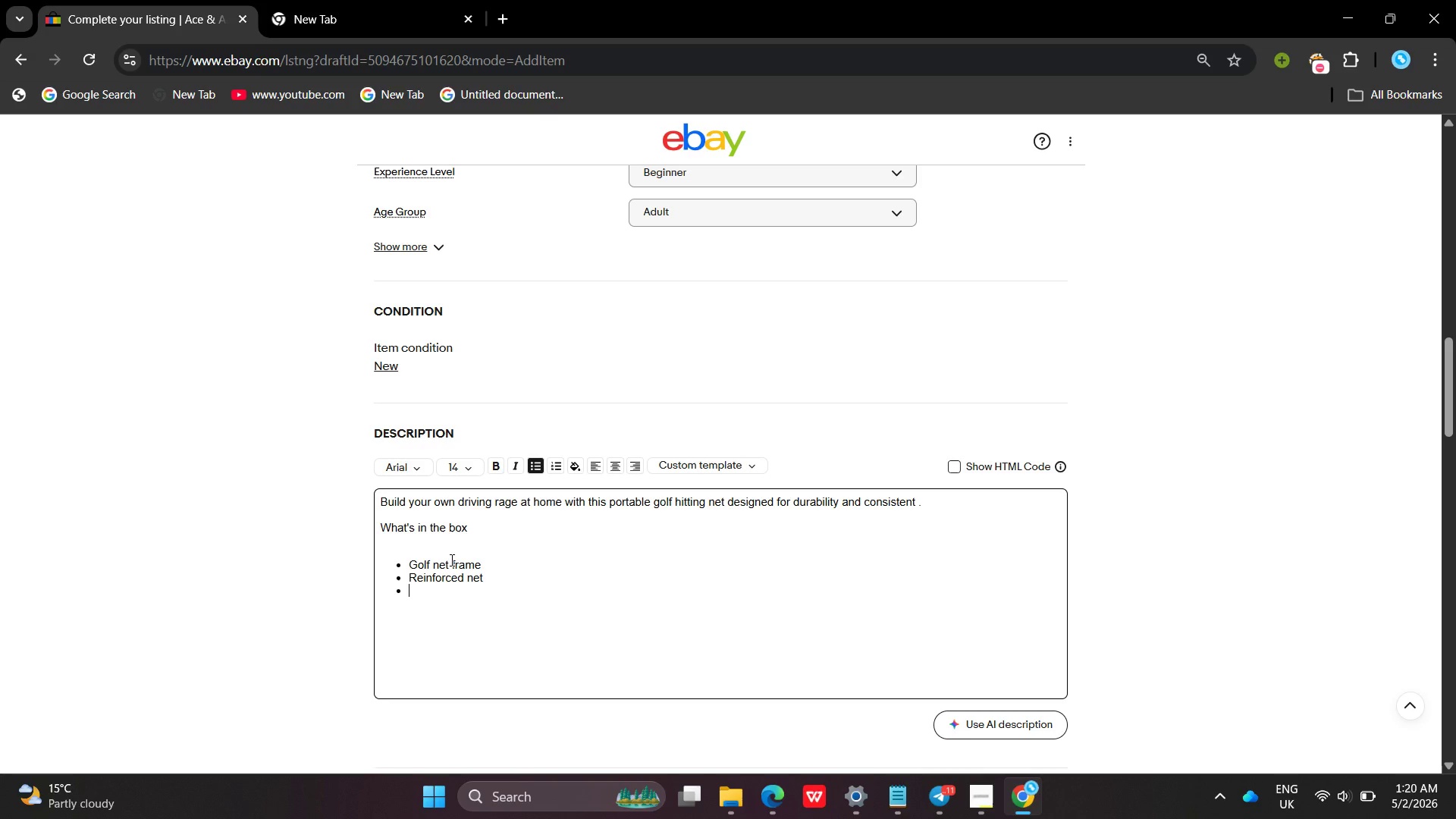 
type(Ground staes )
key(Backspace)
key(Backspace)
key(Backspace)
type(kes)
 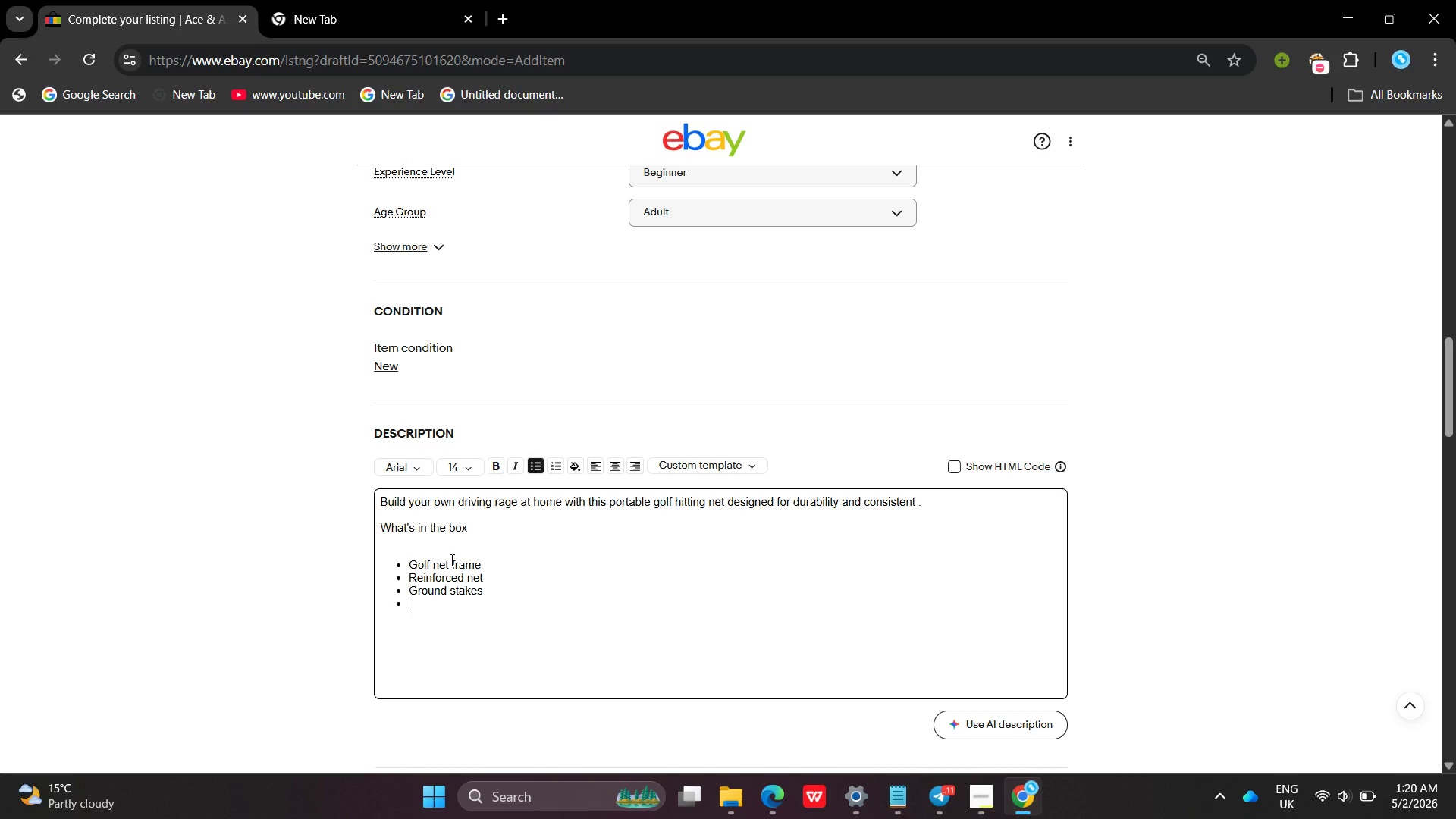 
key(Enter)
 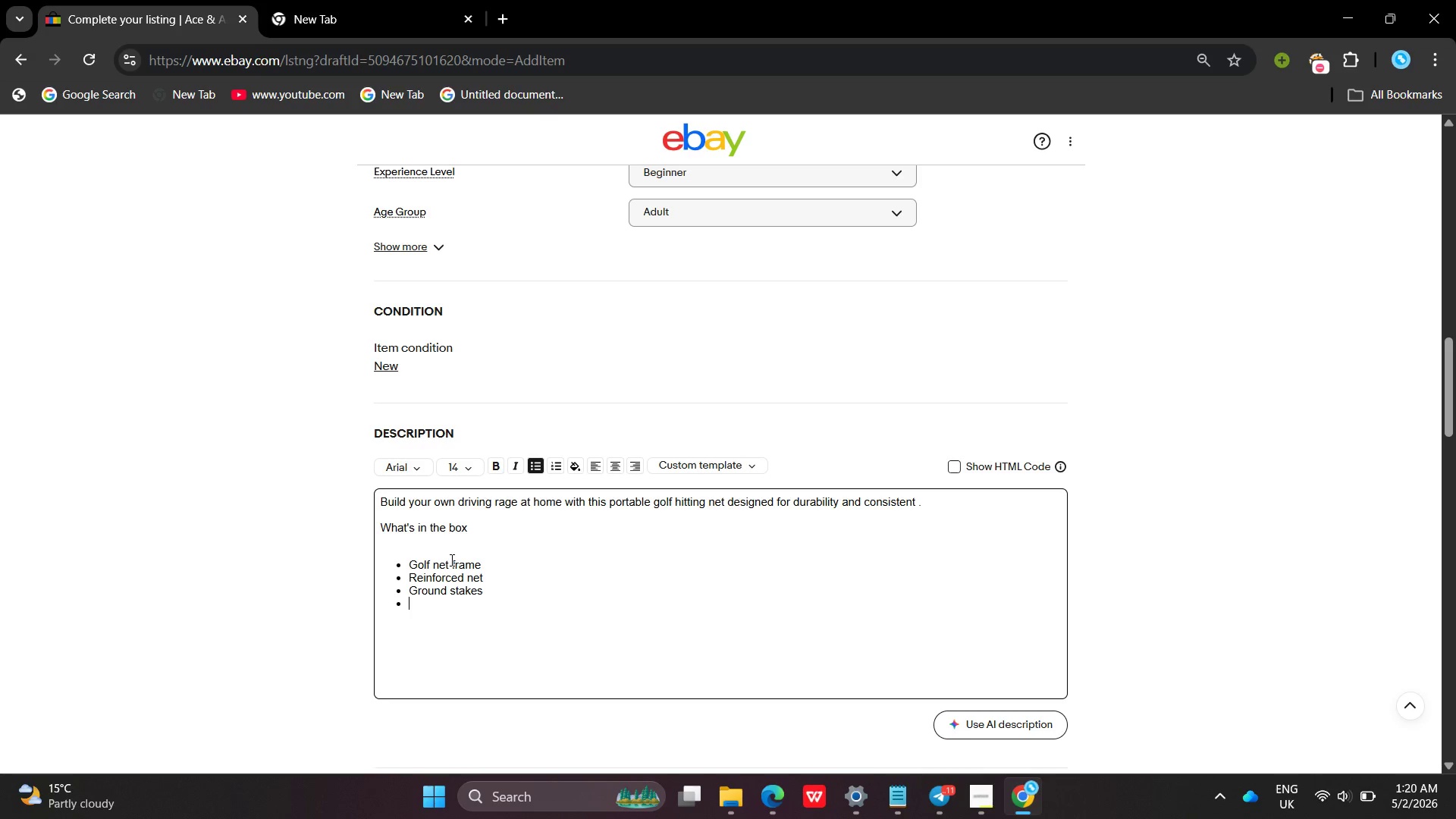 
type(Carry bag)
 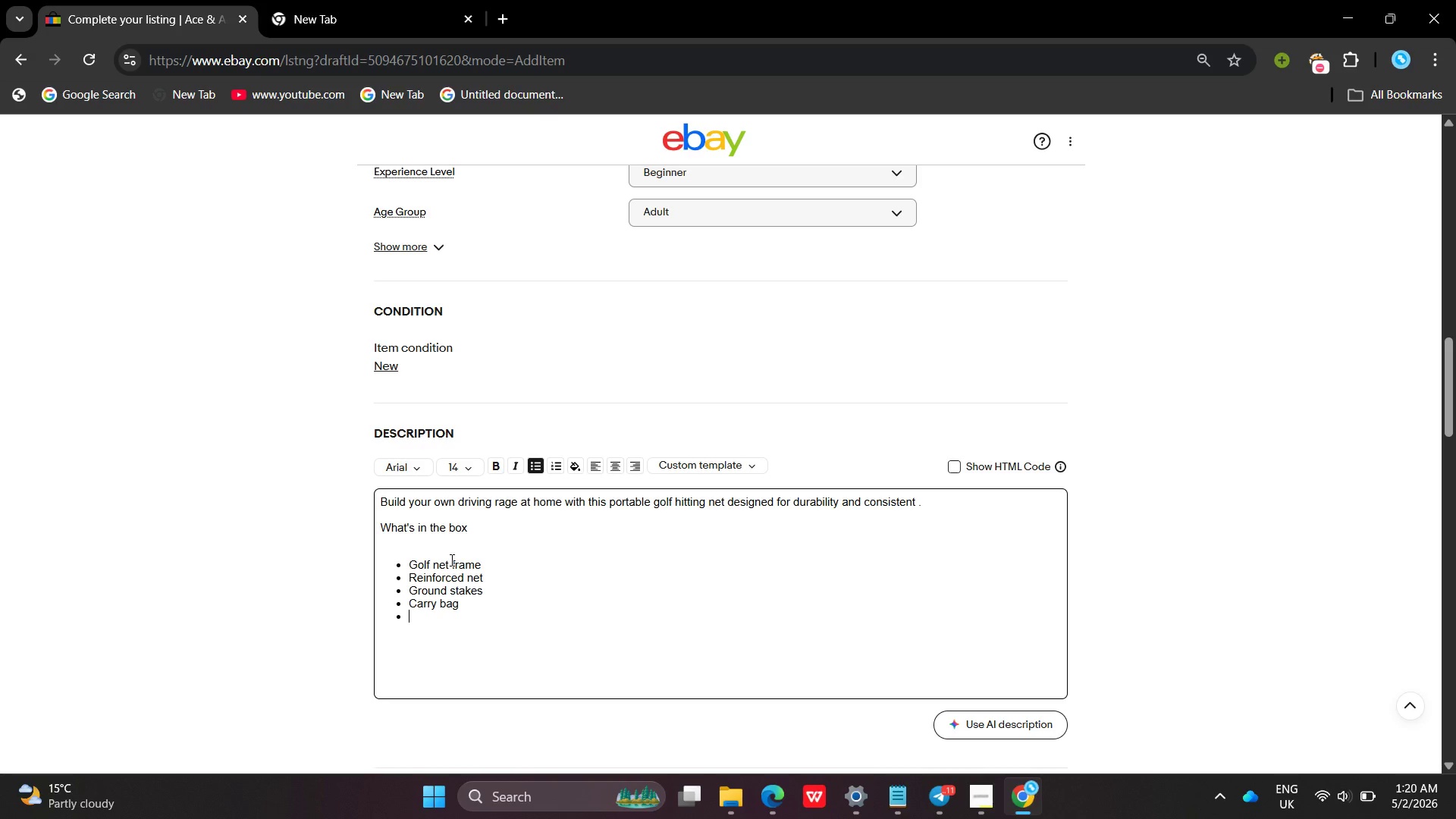 
key(Enter)
 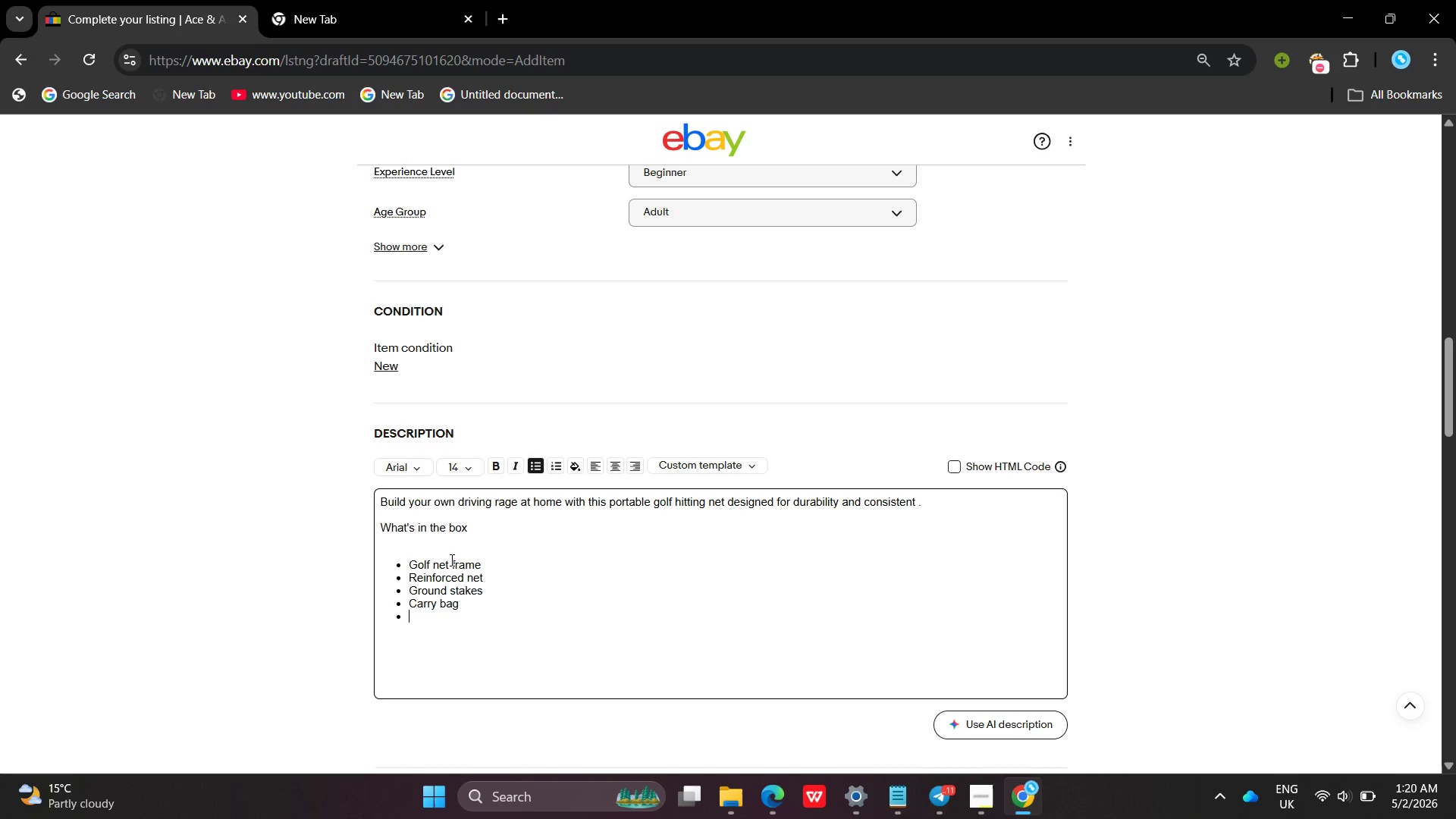 
key(Backspace)
 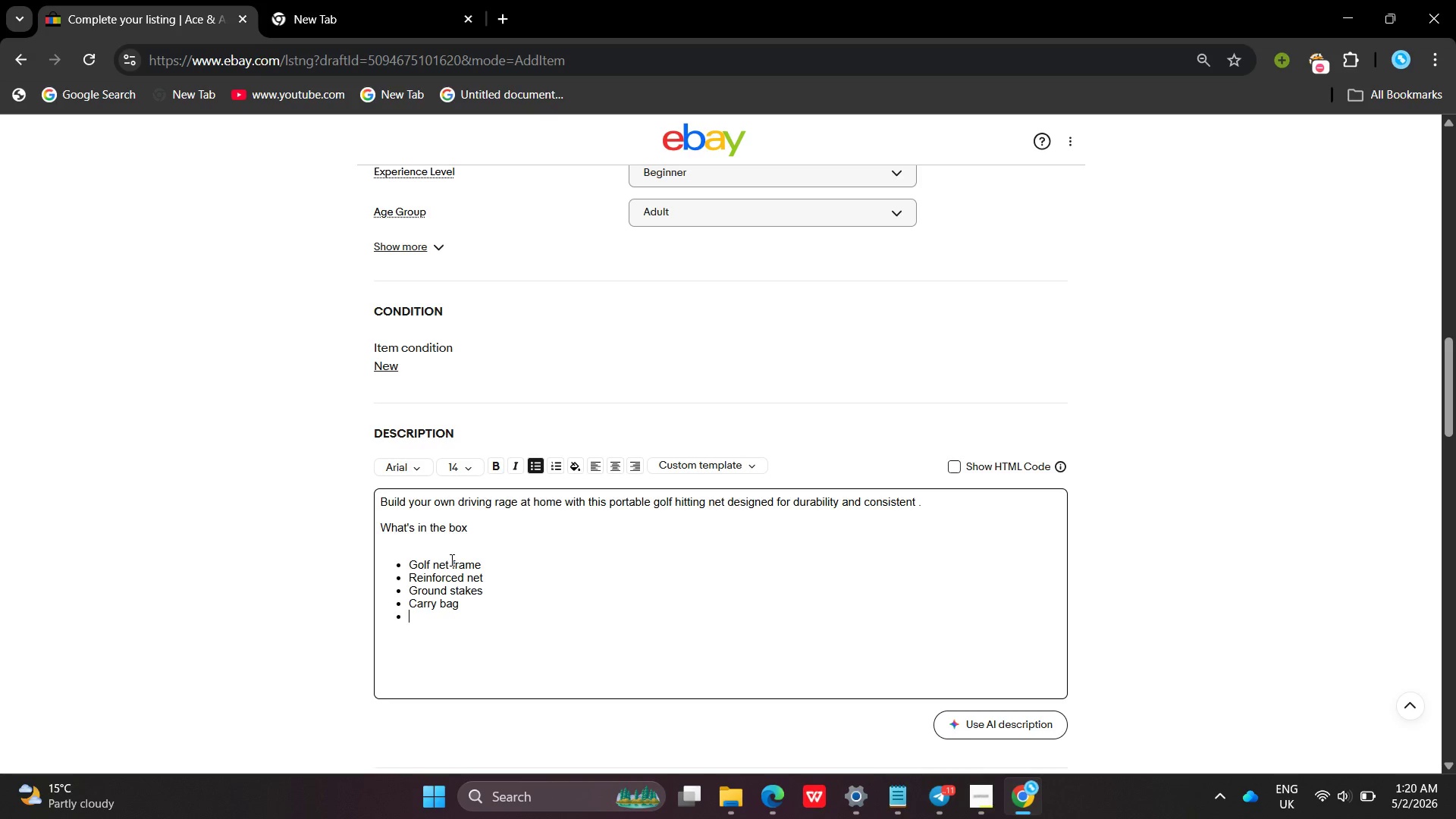 
key(Enter)
 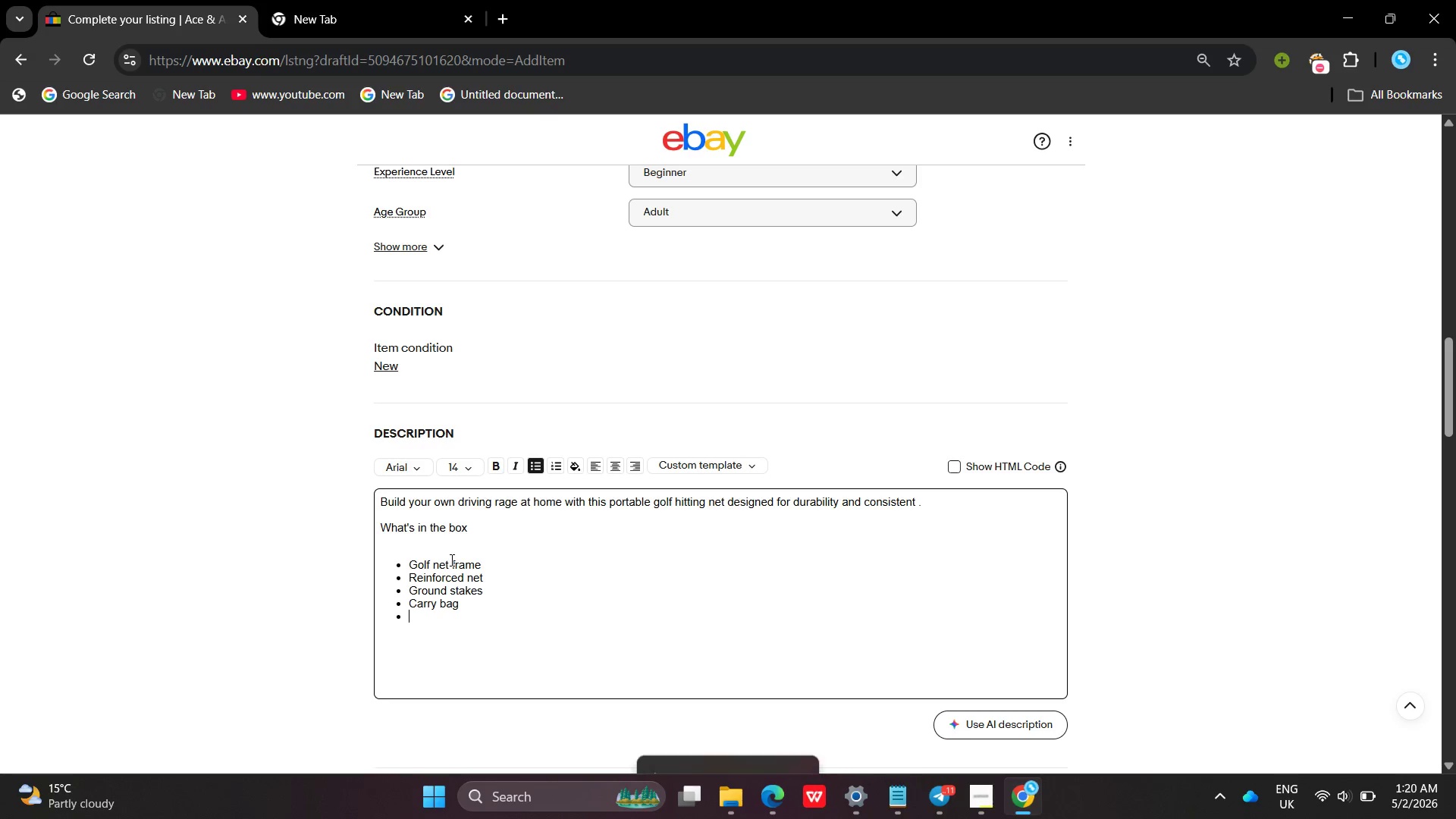 
hold_key(key=VolumeUp, duration=0.61)
 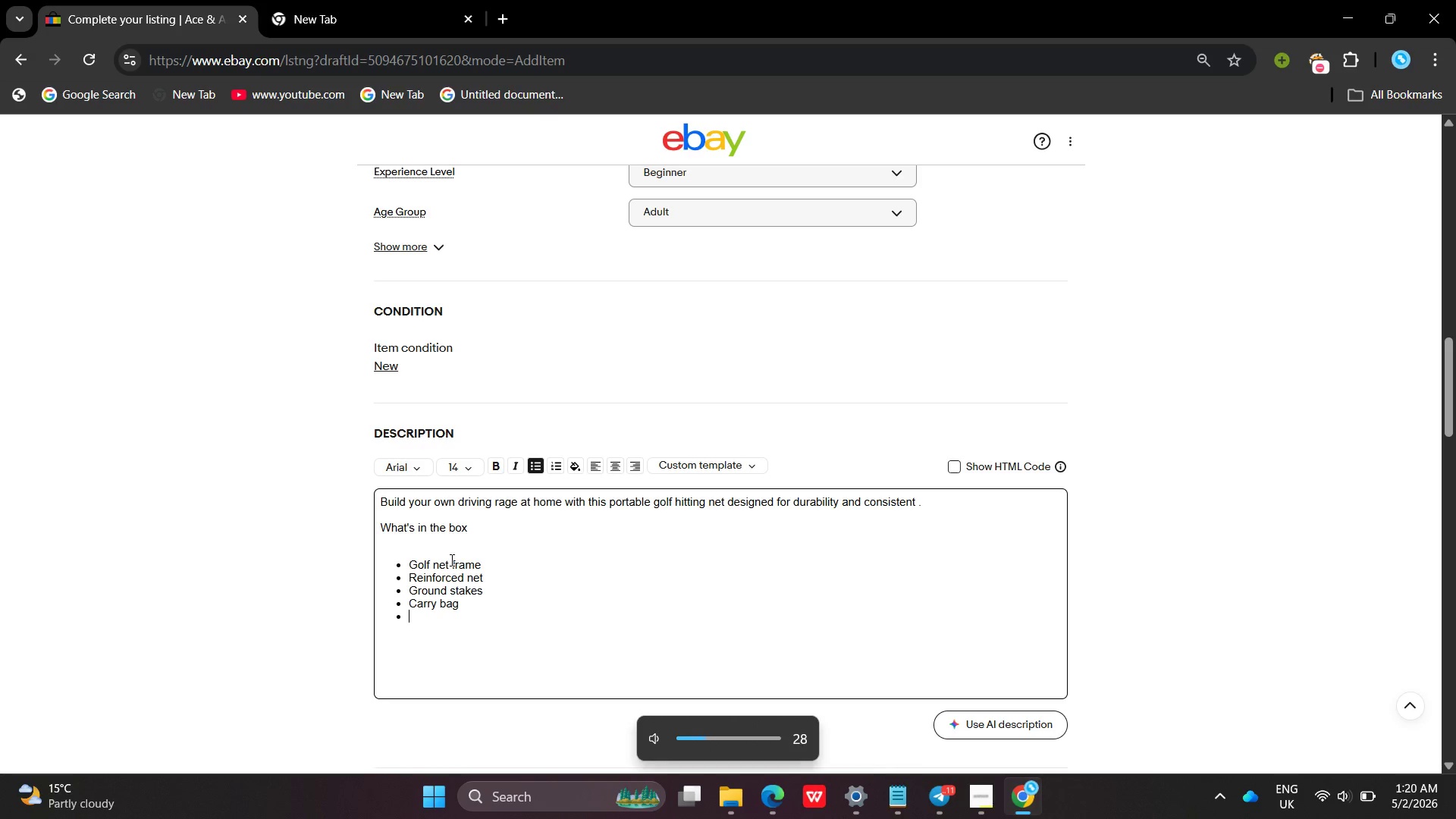 
key(VolumeUp)
 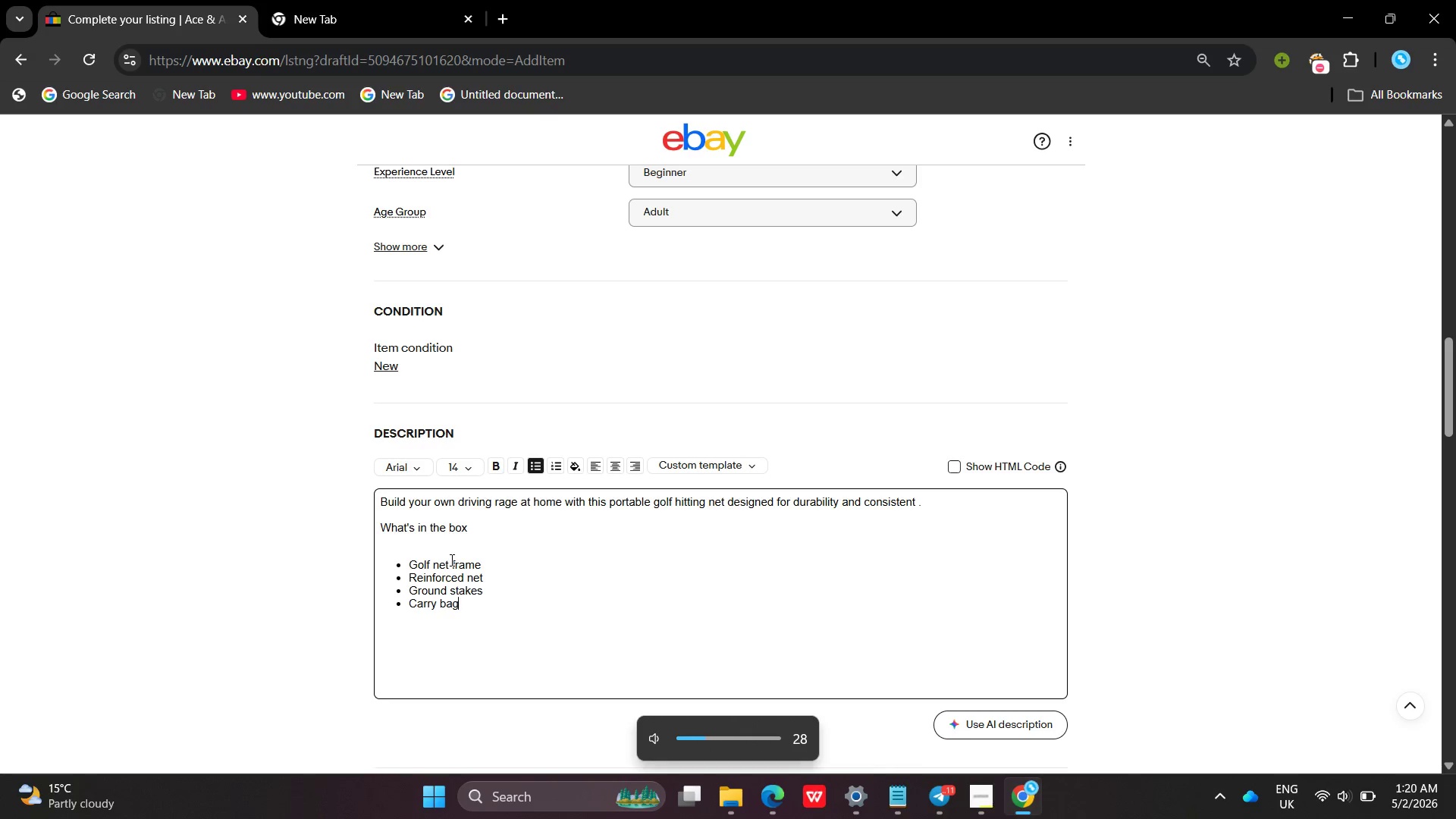 
key(Backspace)
 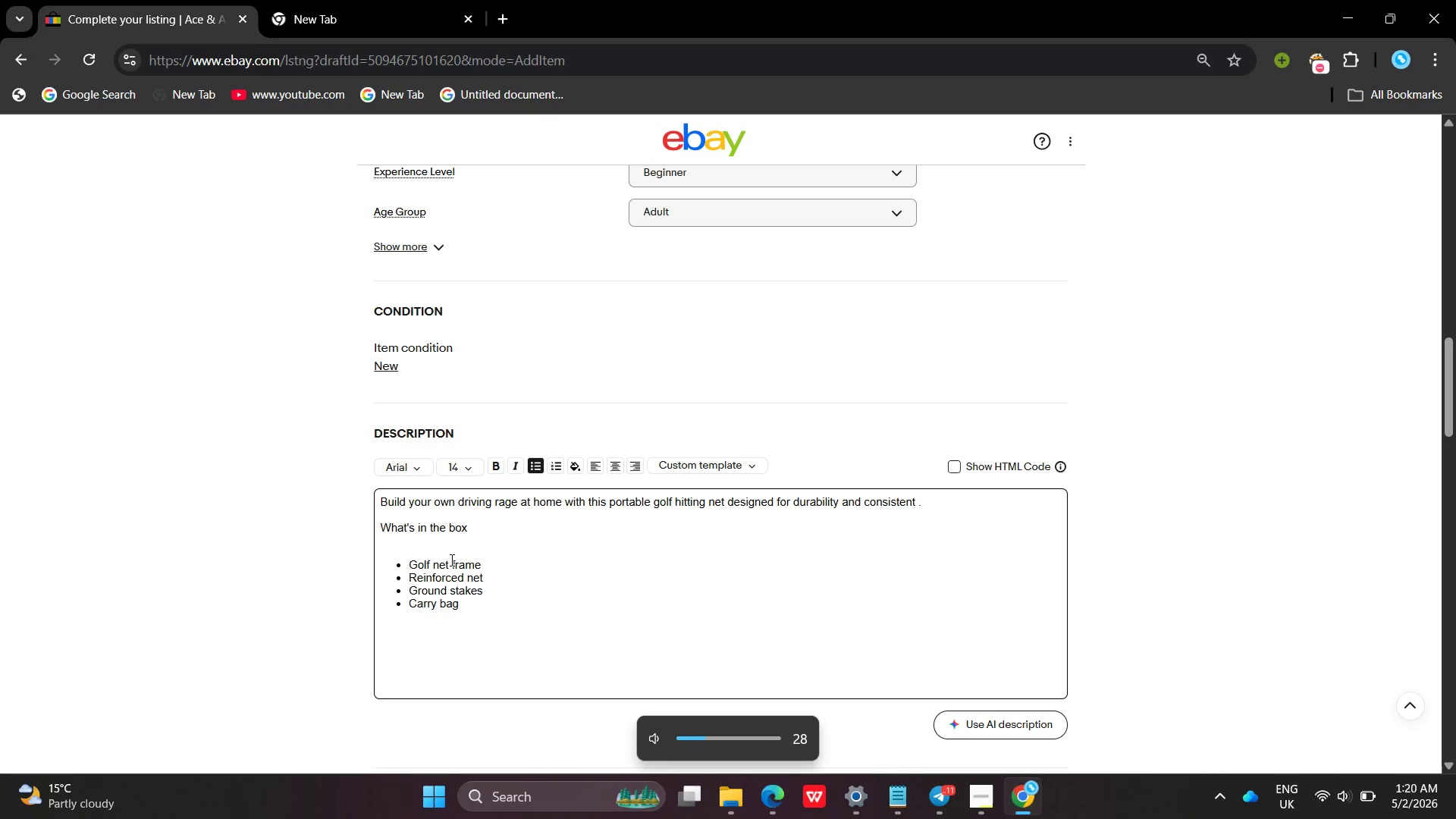 
key(Enter)
 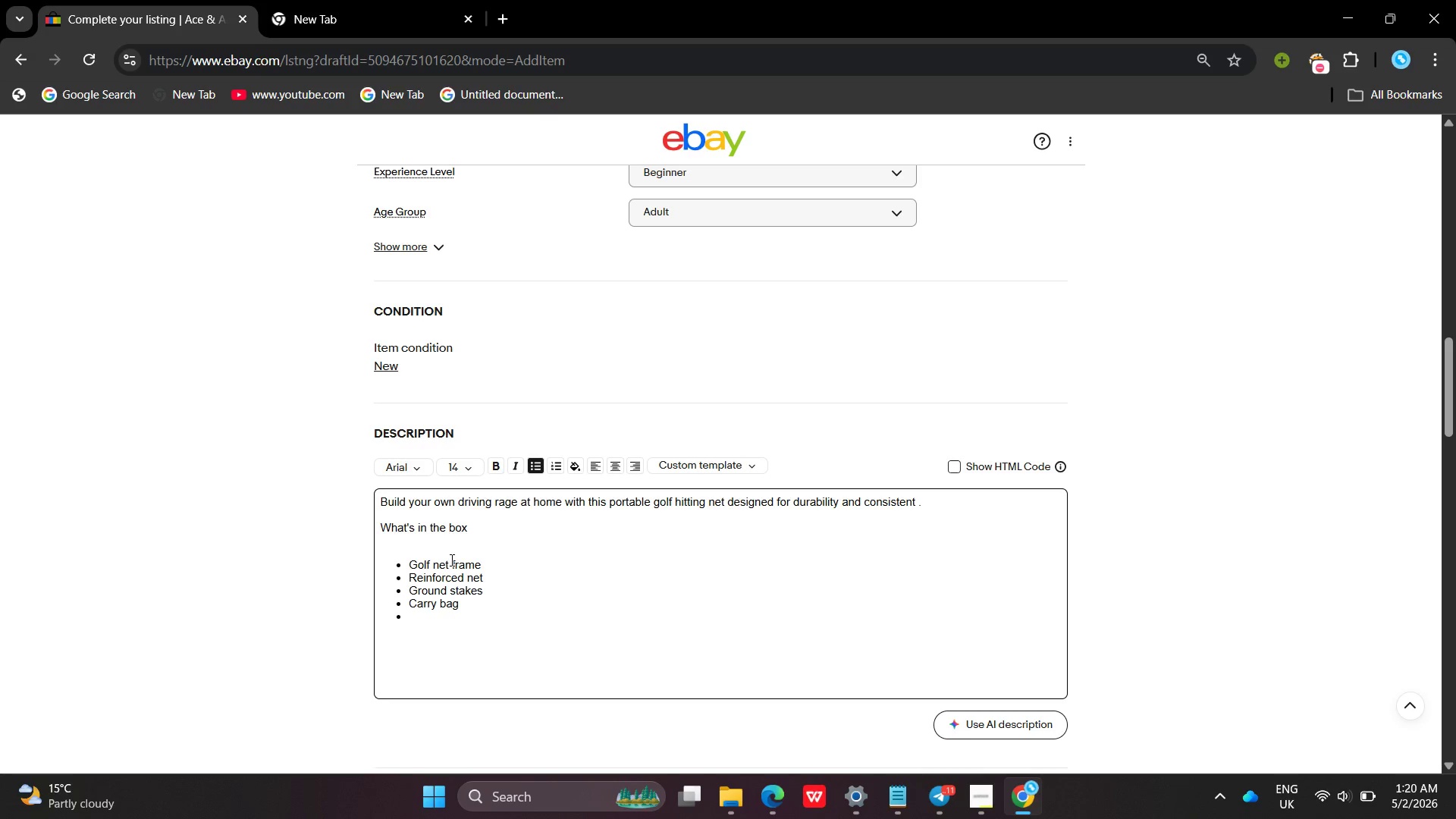 
key(Enter)
 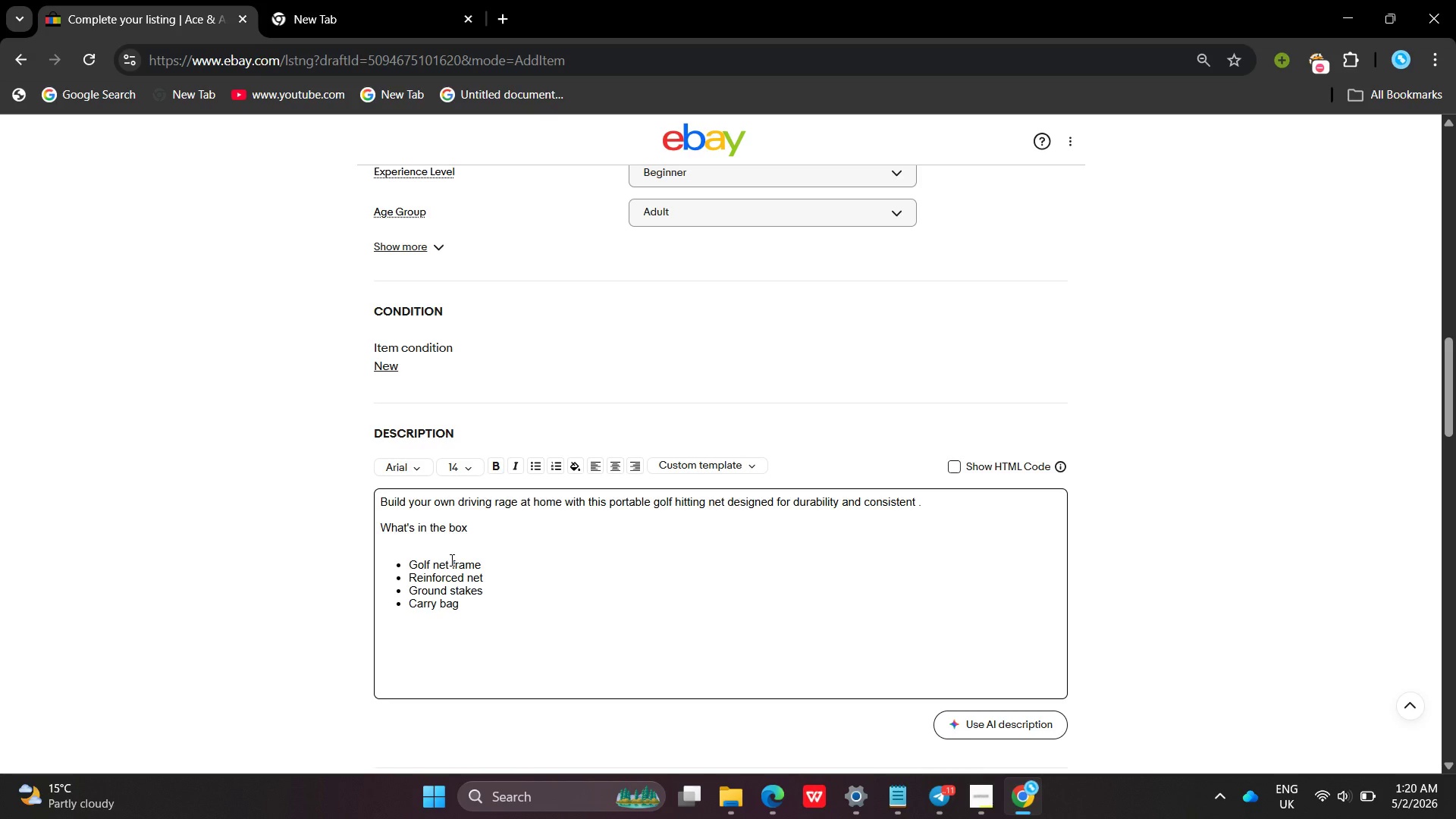 
type(Technical pecifications )
 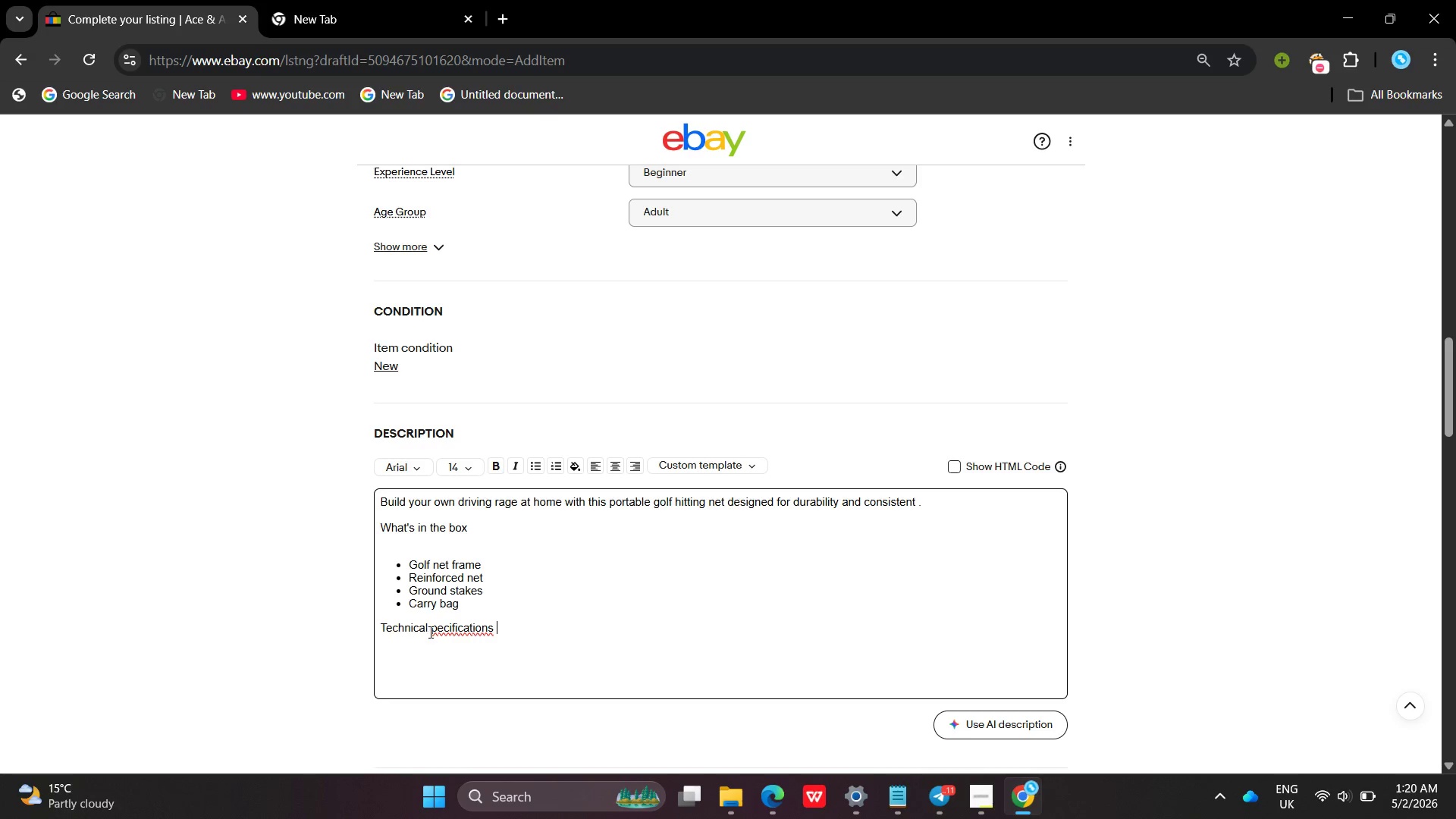 
left_click([430, 632])
 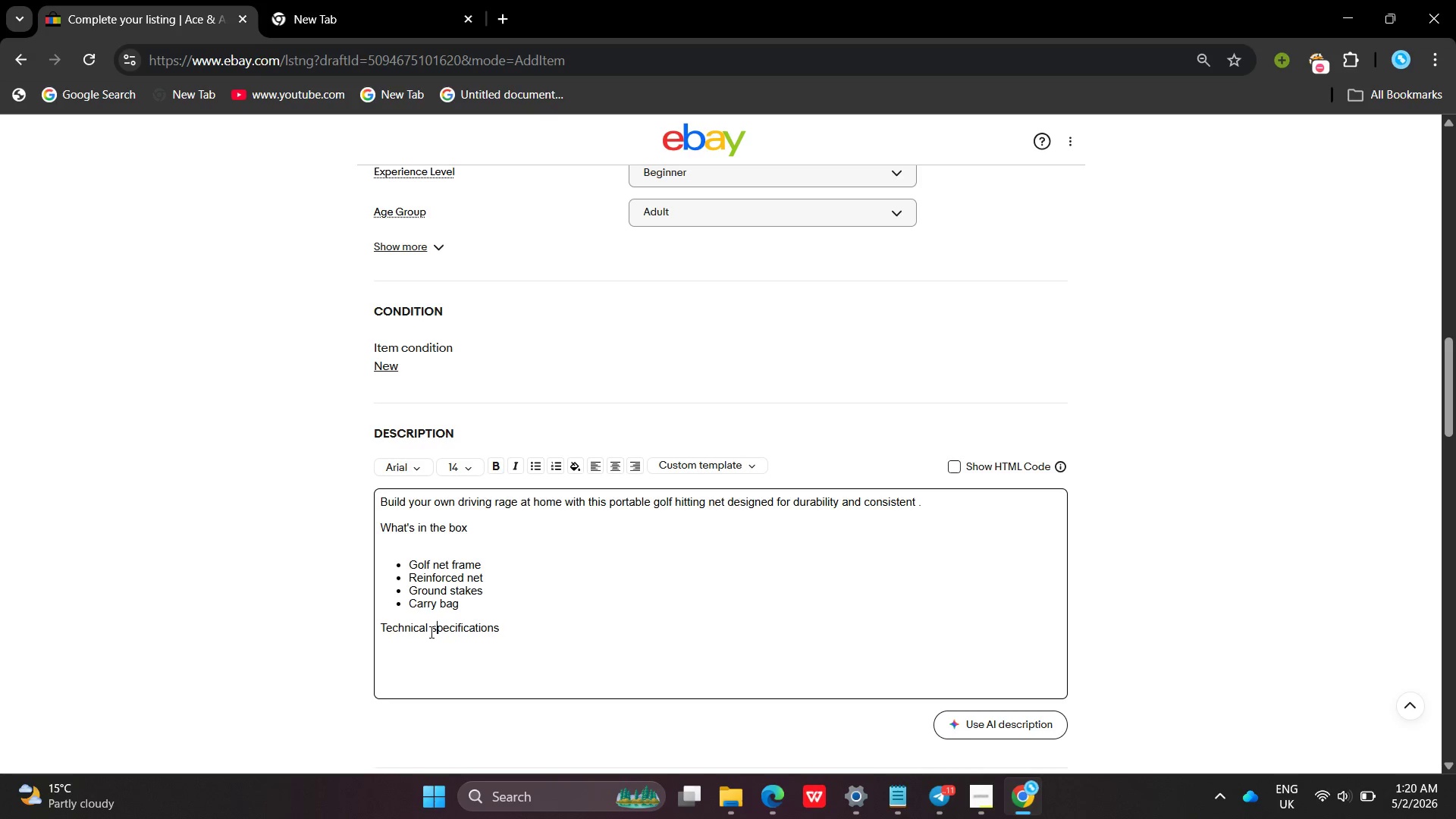 
key(S)
 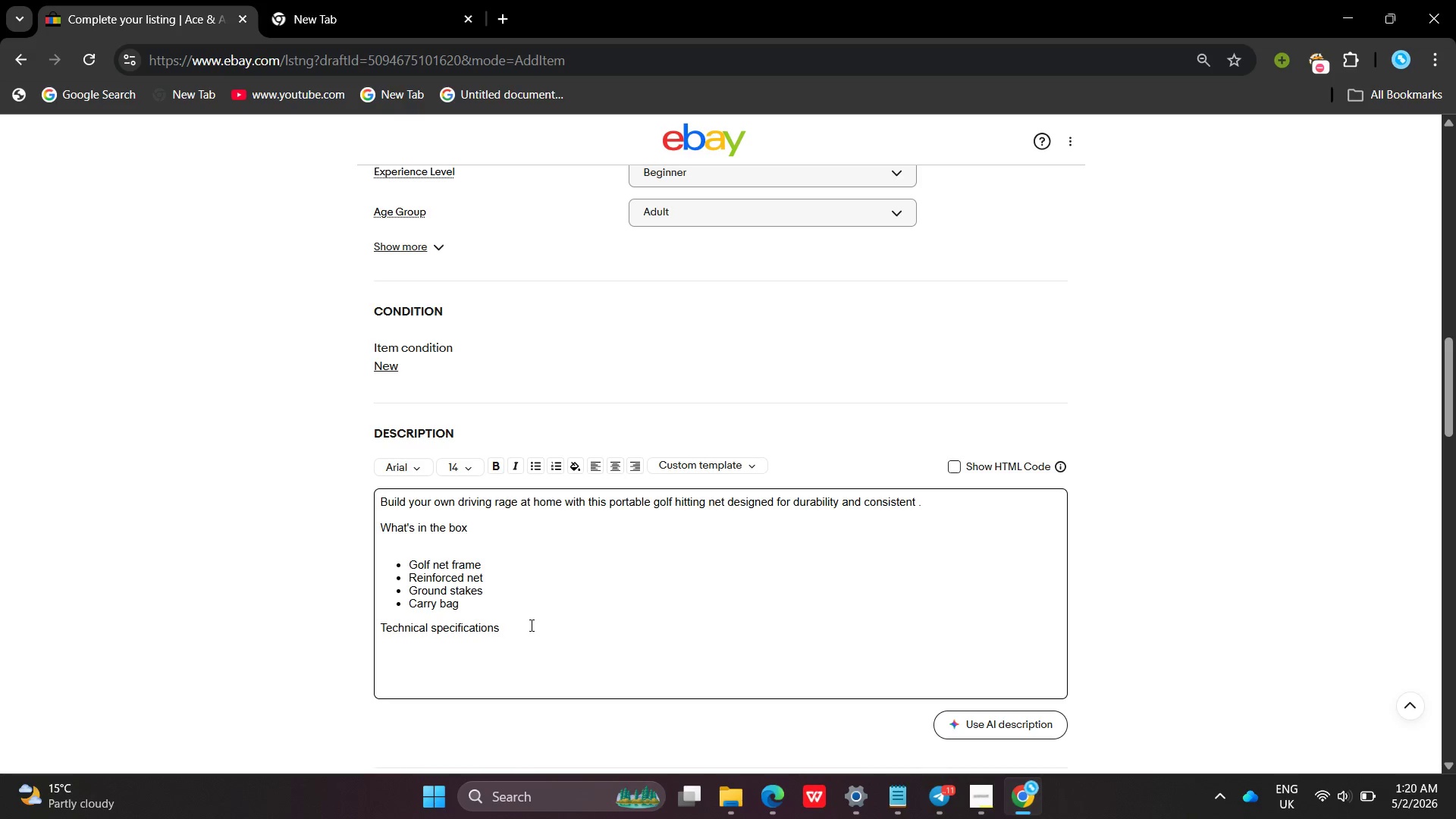 
left_click([530, 625])
 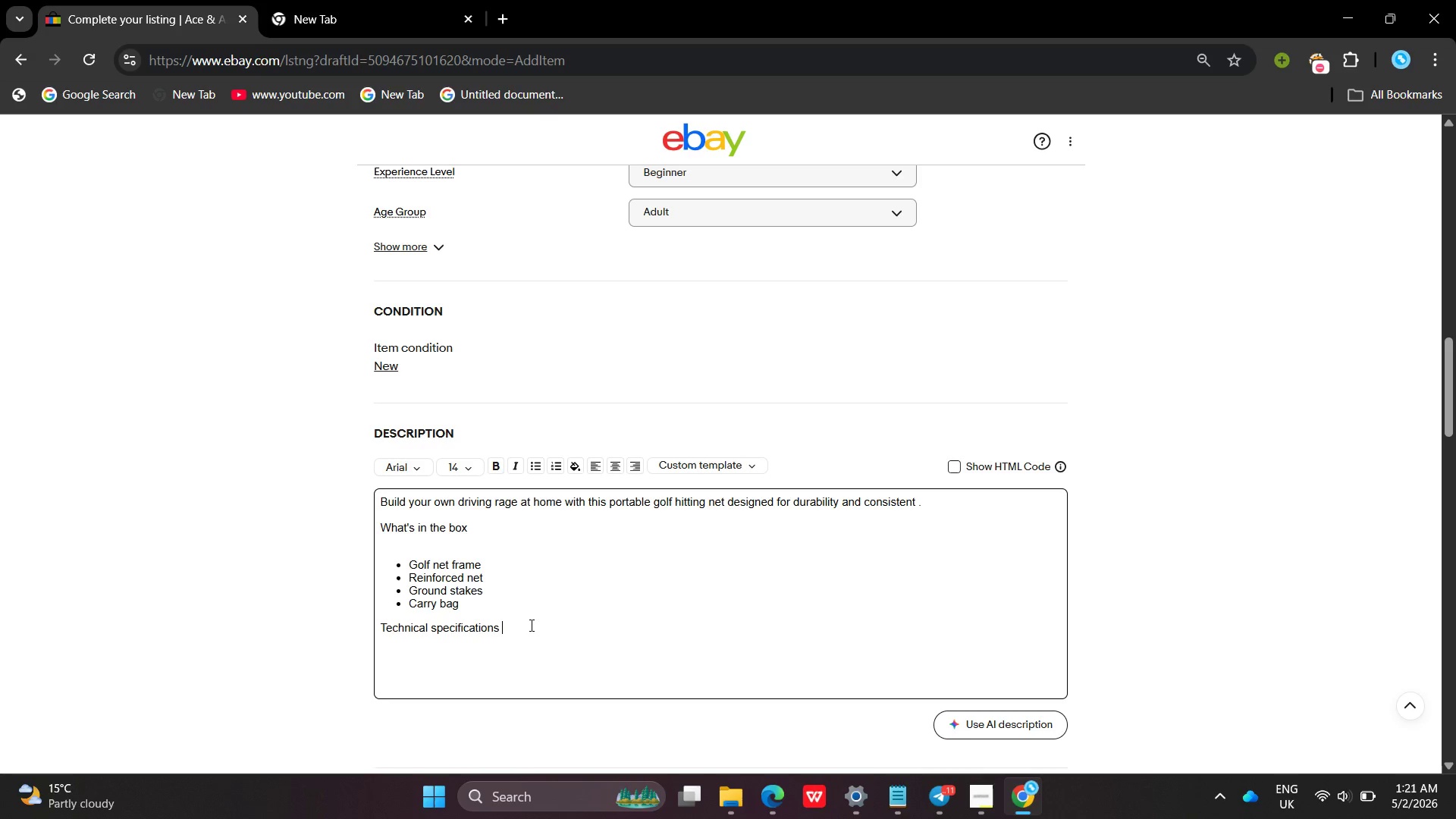 
key(Enter)
 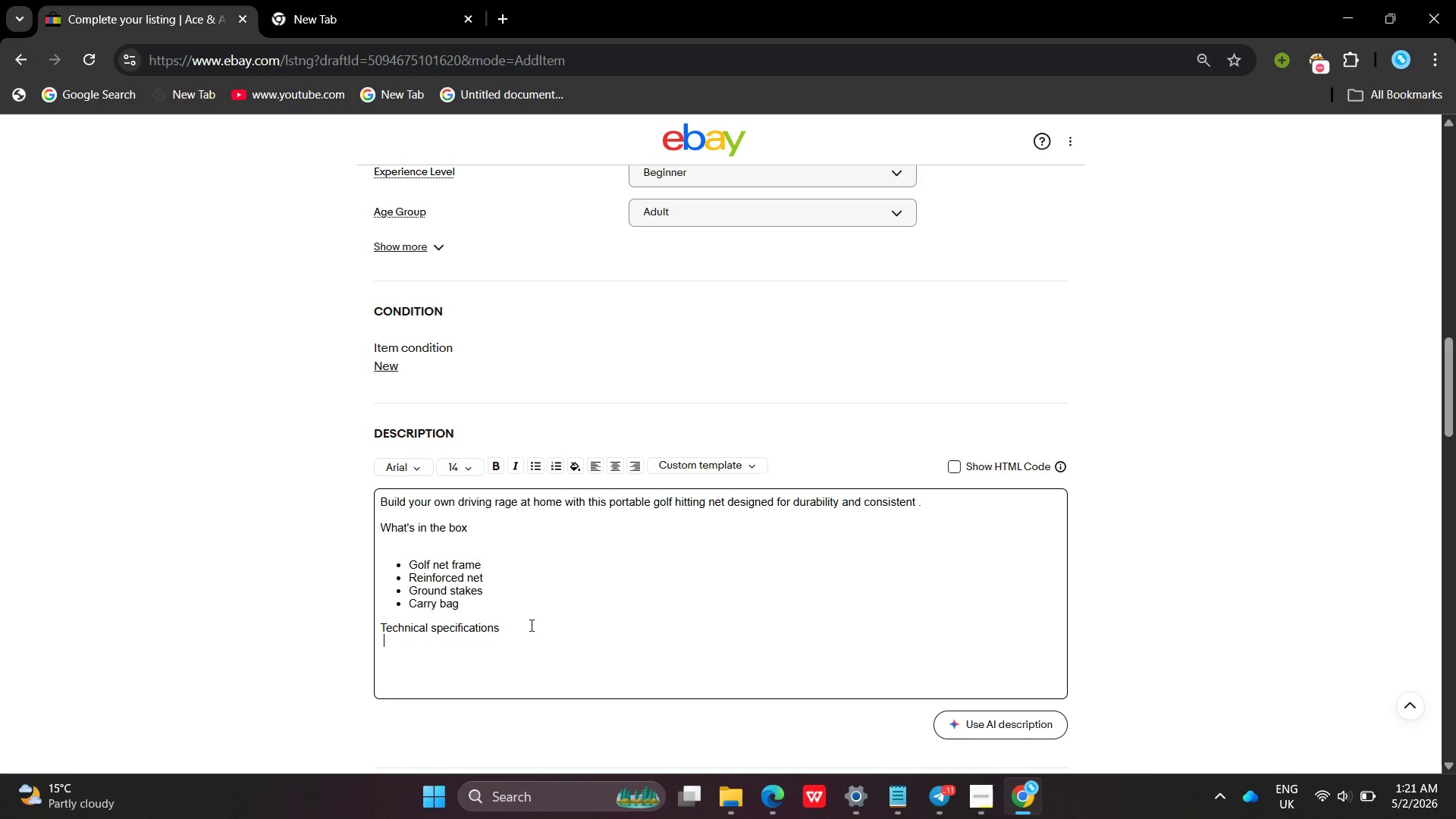 
type( Material : R)
 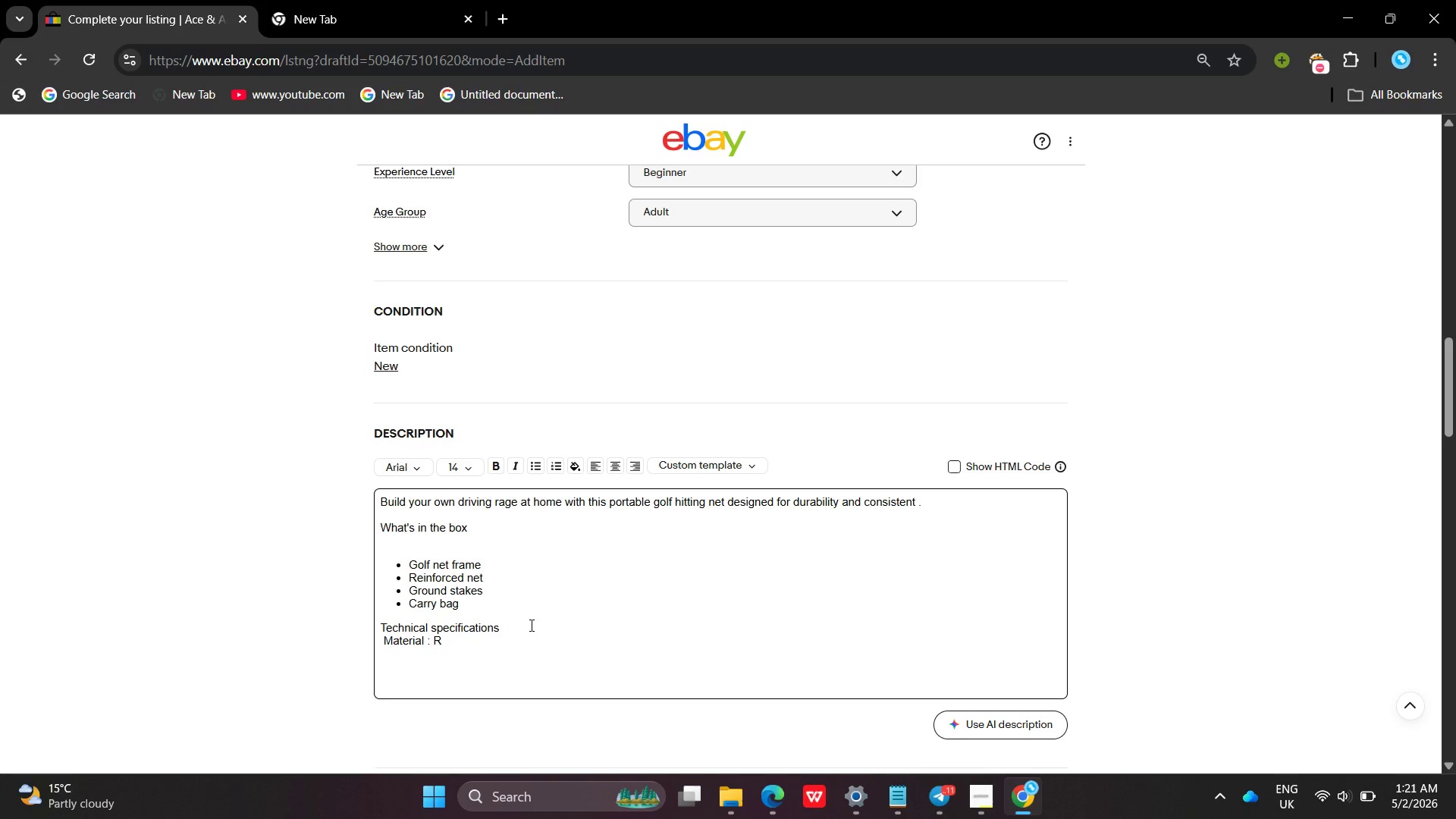 
wait(13.06)
 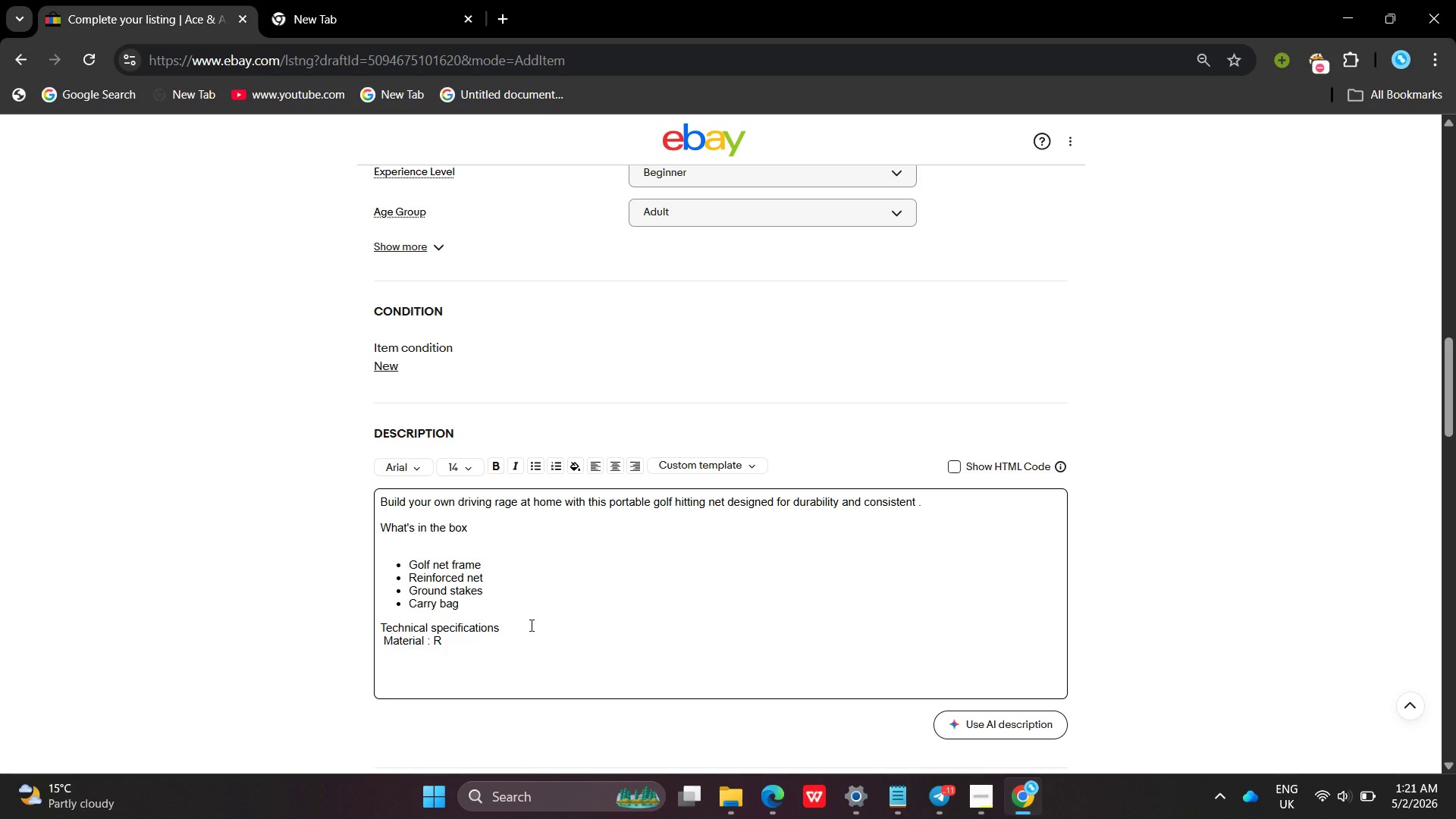 
type(einforced Nyolo)
key(Backspace)
key(Backspace)
type(n)
 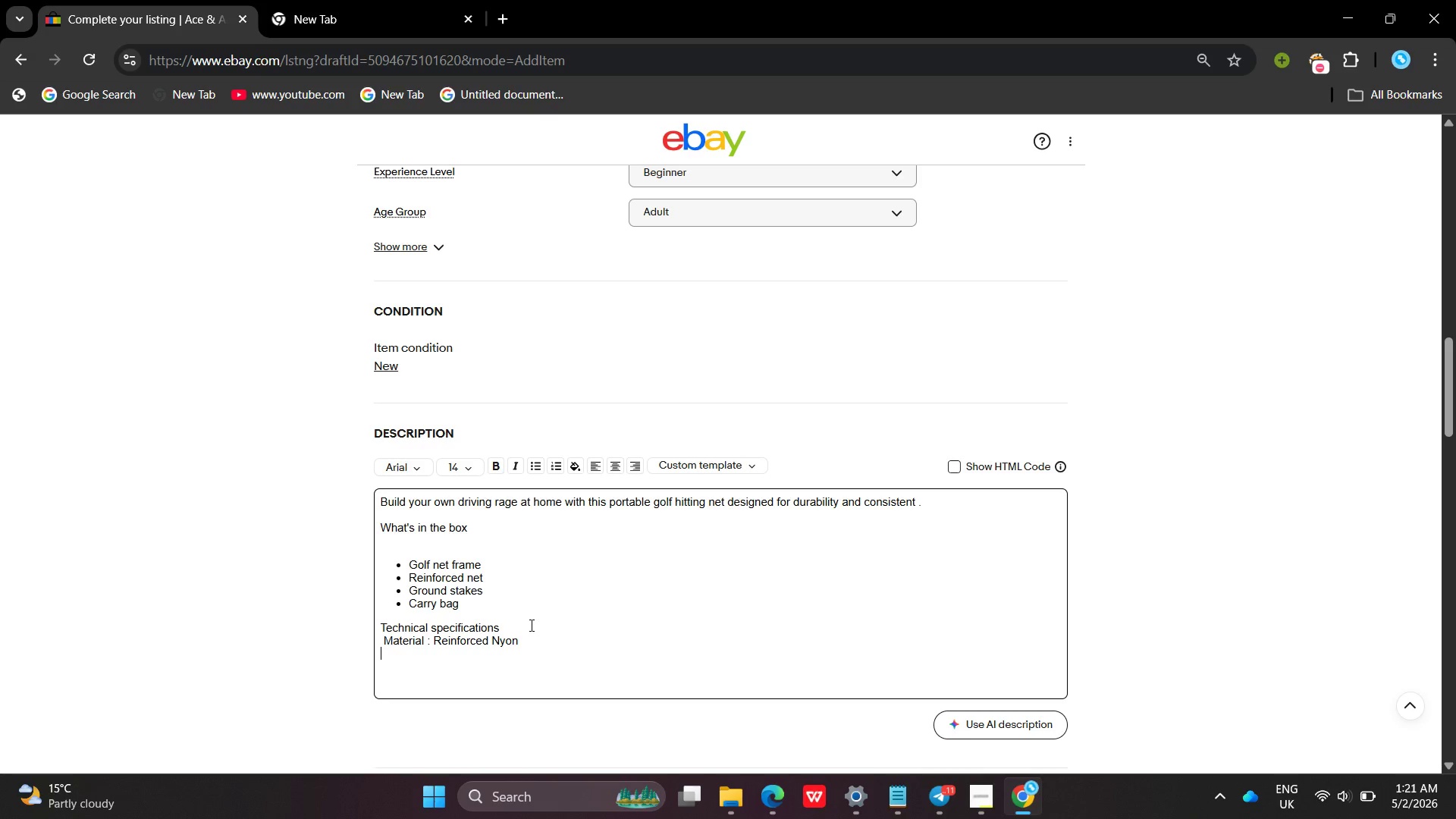 
key(Enter)
 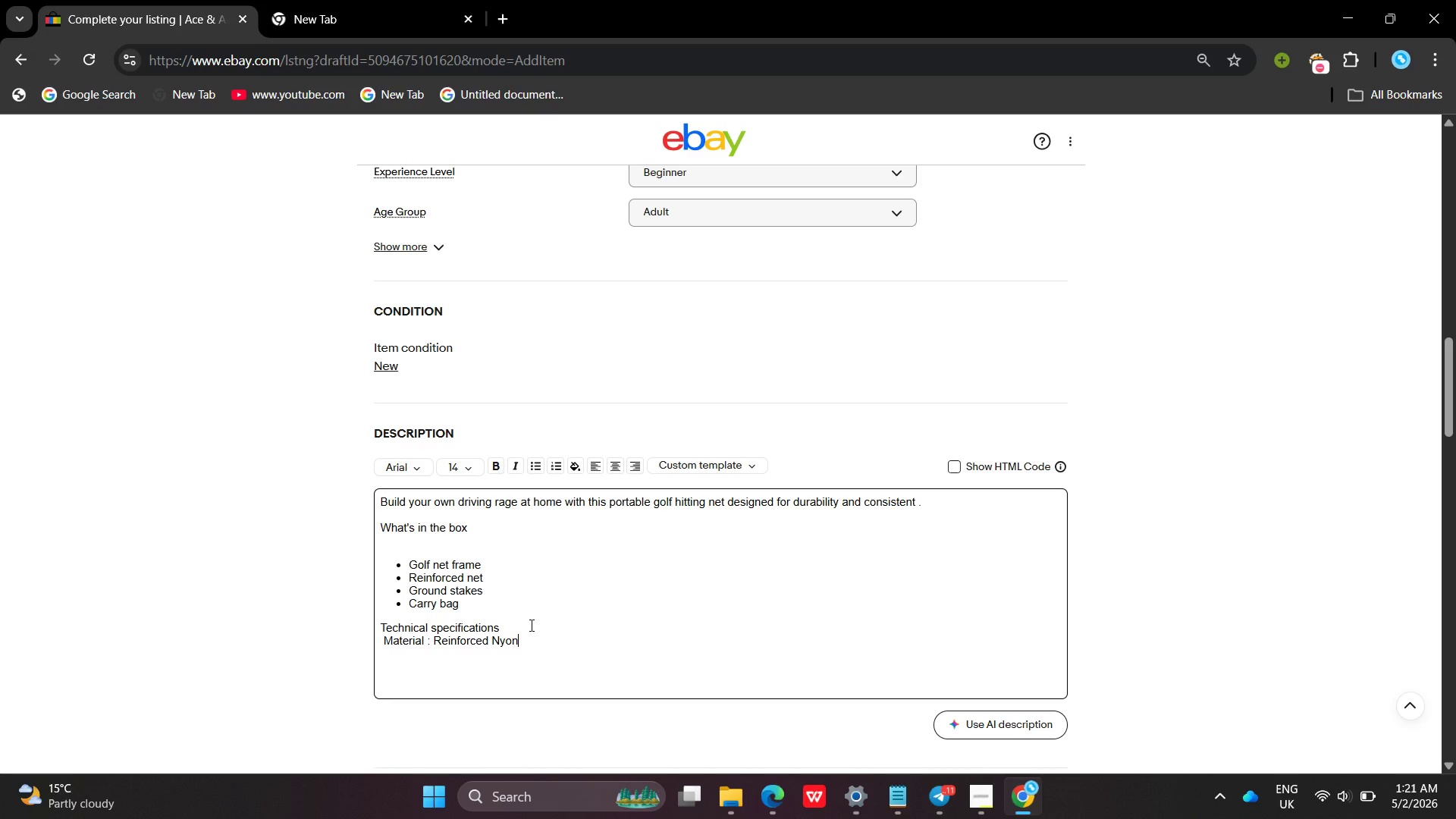 
key(Backspace)
key(Backspace)
key(Backspace)
type(lon)
 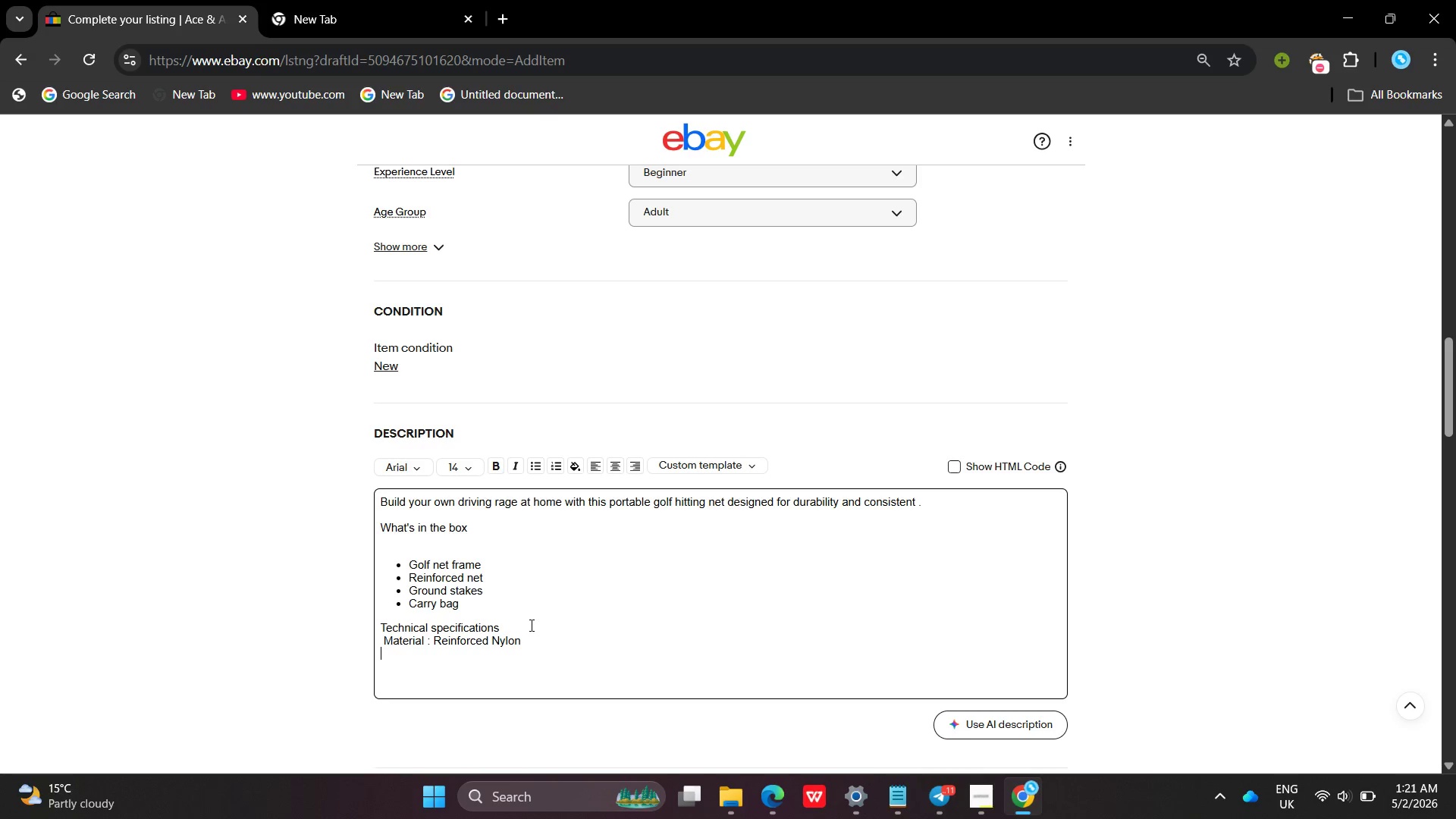 
key(Enter)
 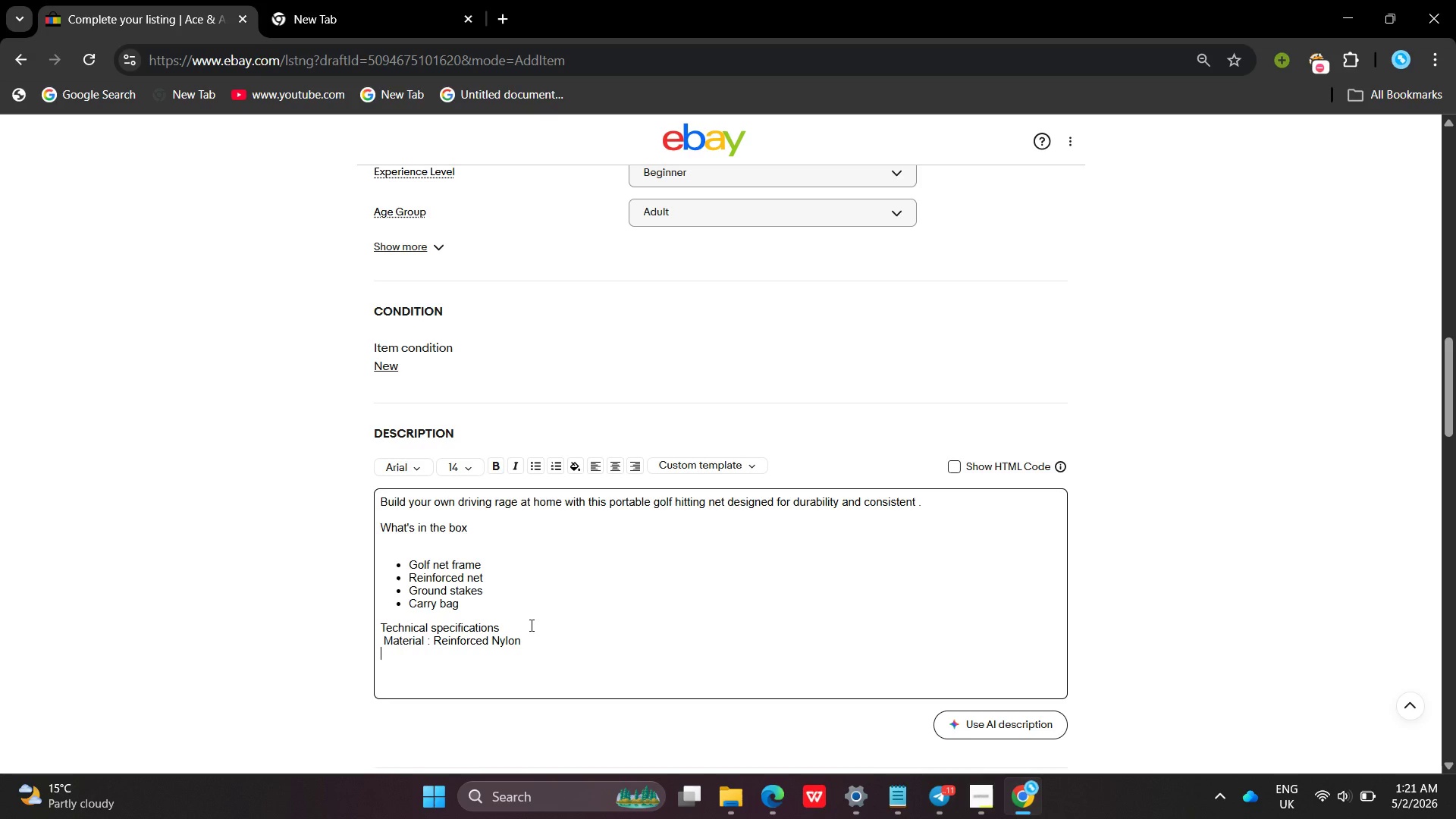 
type(Size : 10ft * &ft)
 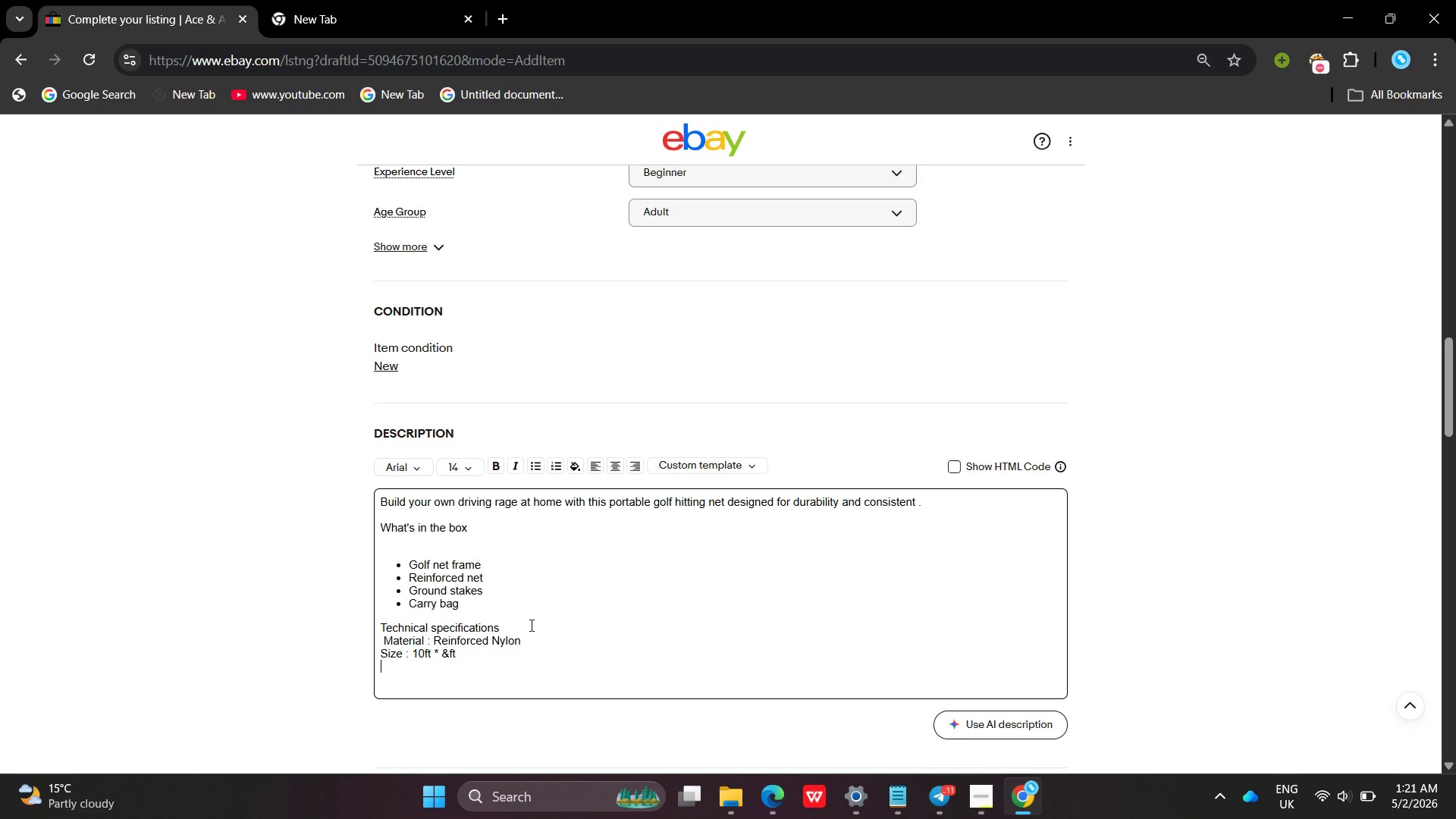 
key(Enter)
 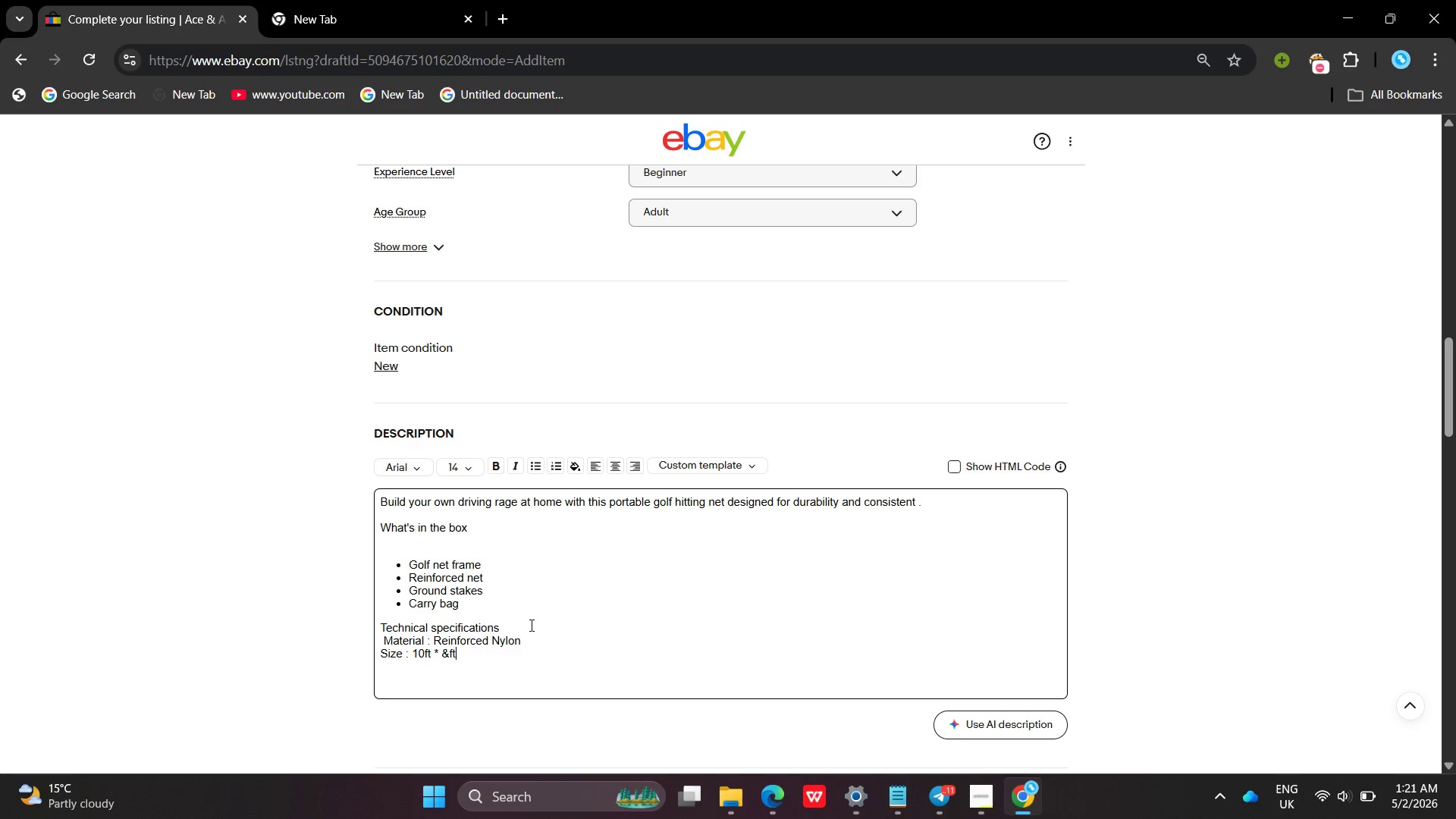 
key(Backspace)
key(Backspace)
key(Backspace)
type(7 ft)
 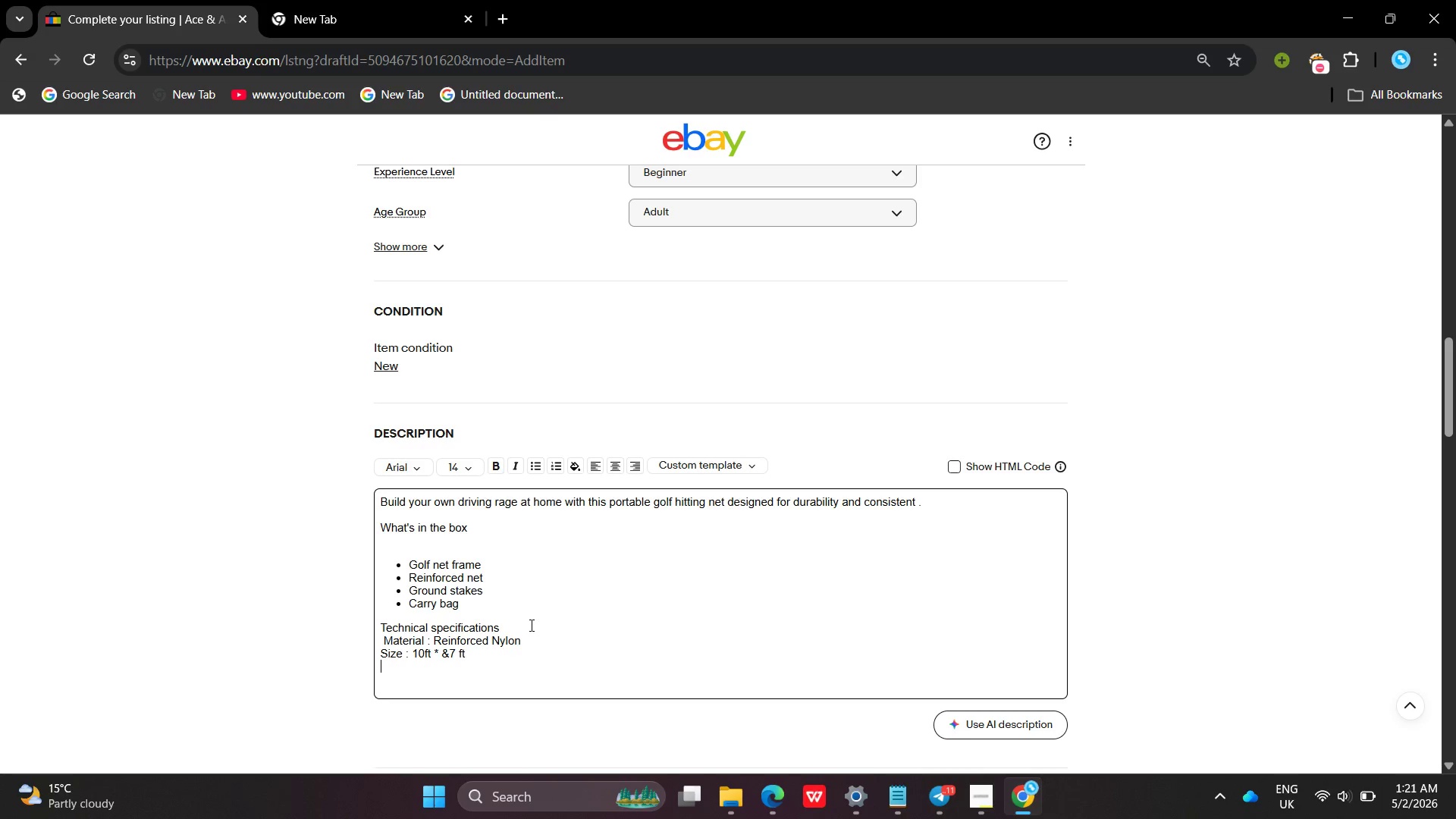 
key(Enter)
 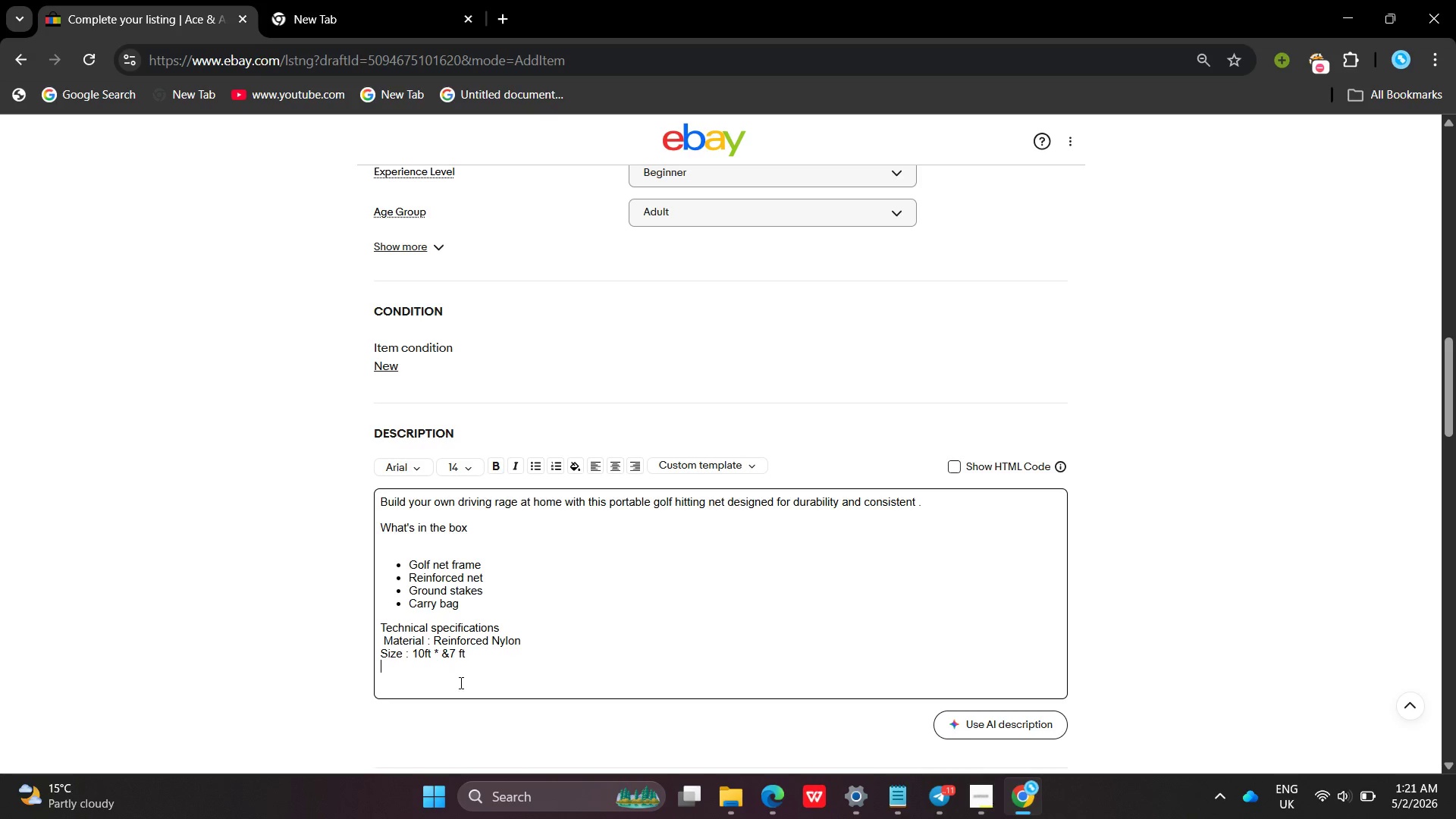 
left_click([450, 654])
 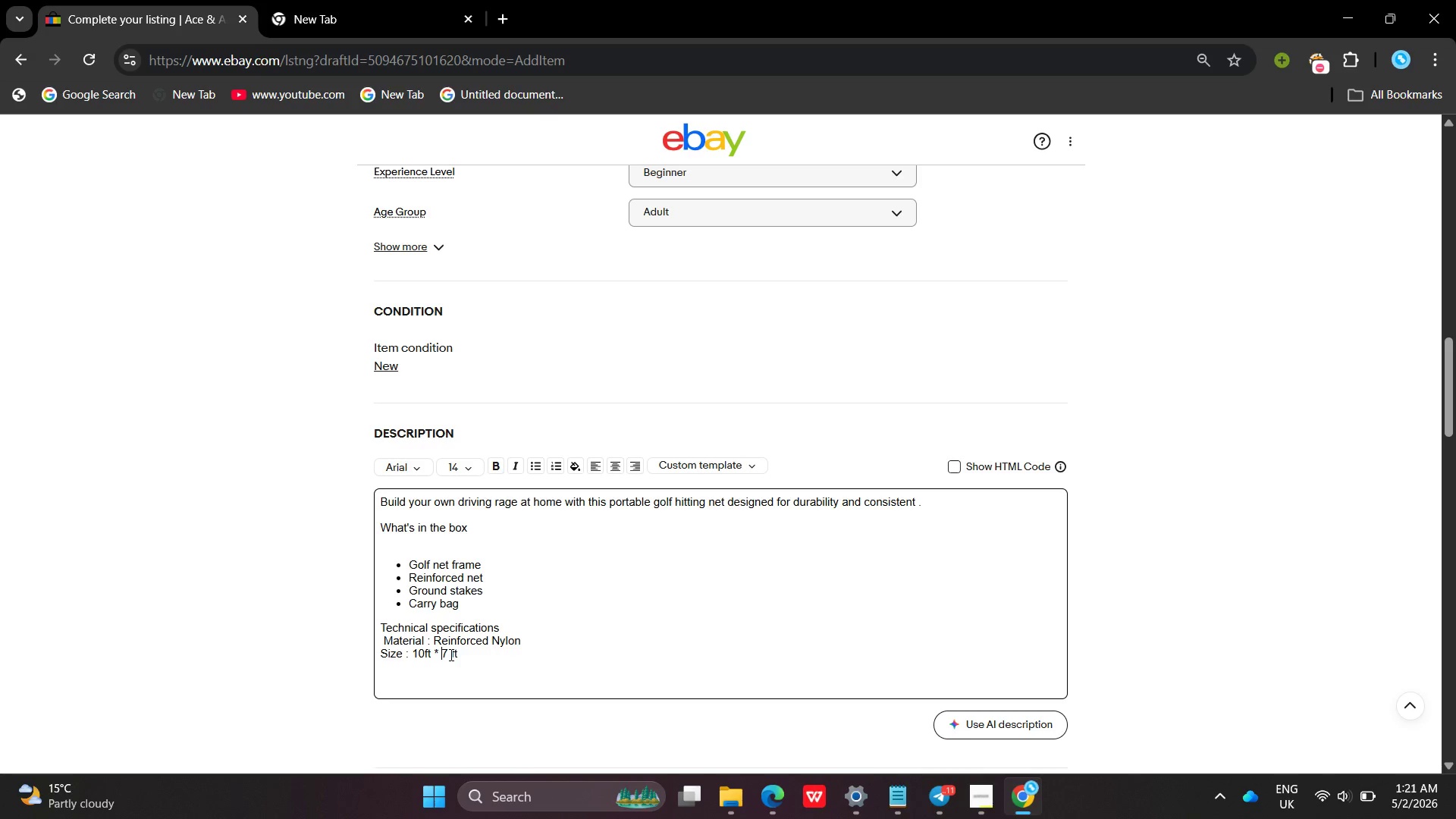 
key(Backspace)
 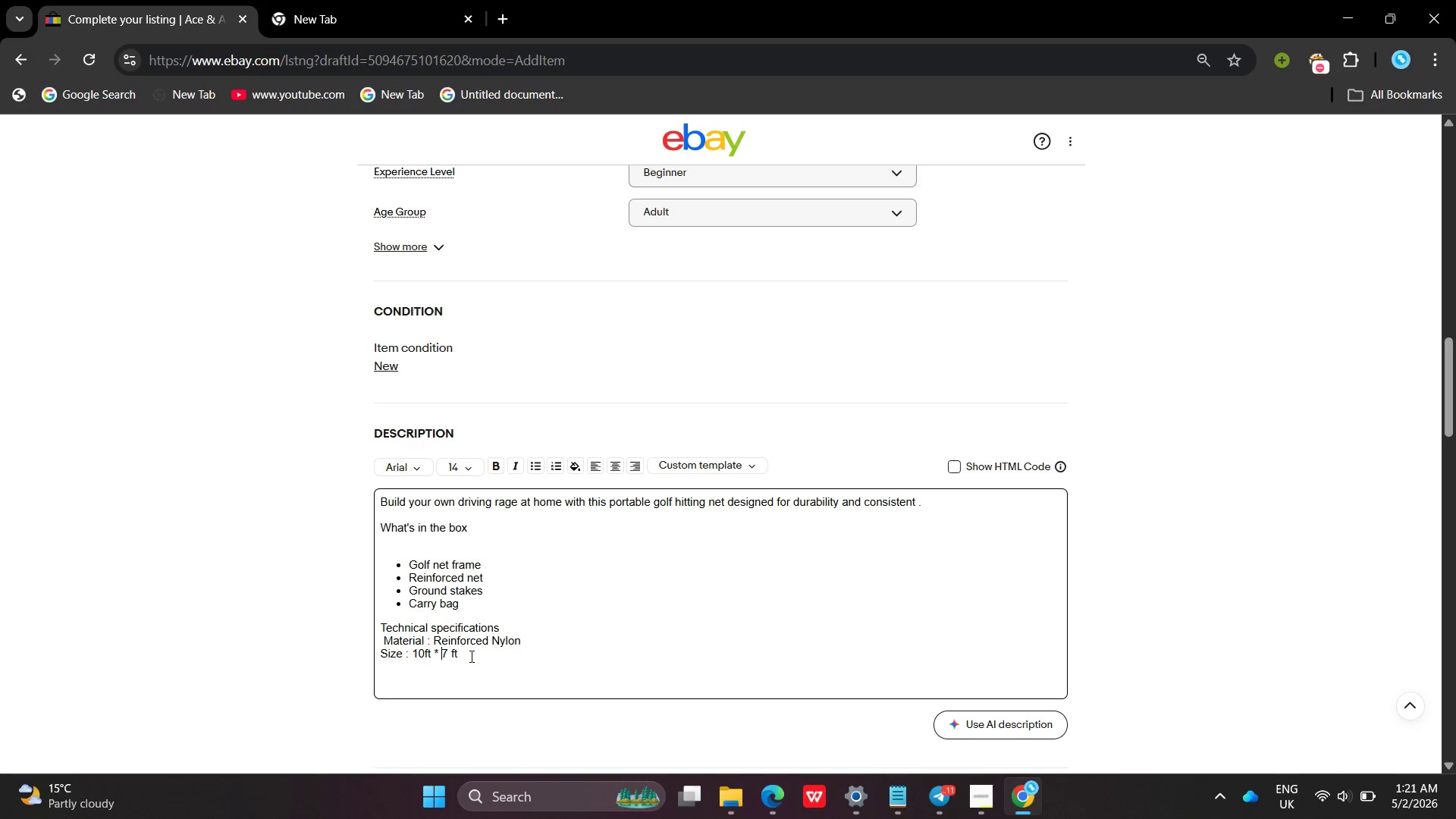 
left_click([470, 656])
 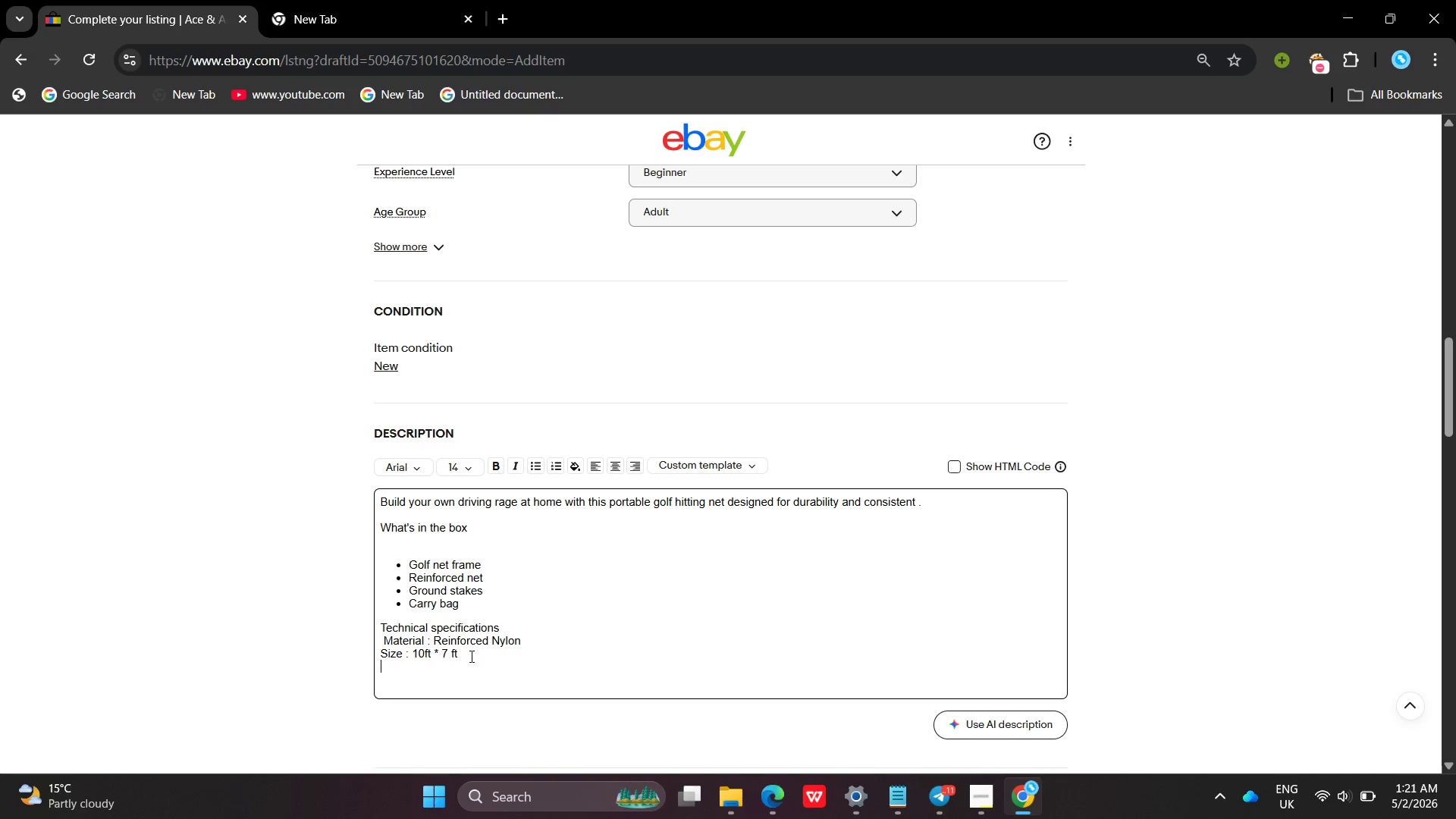 
key(Enter)
 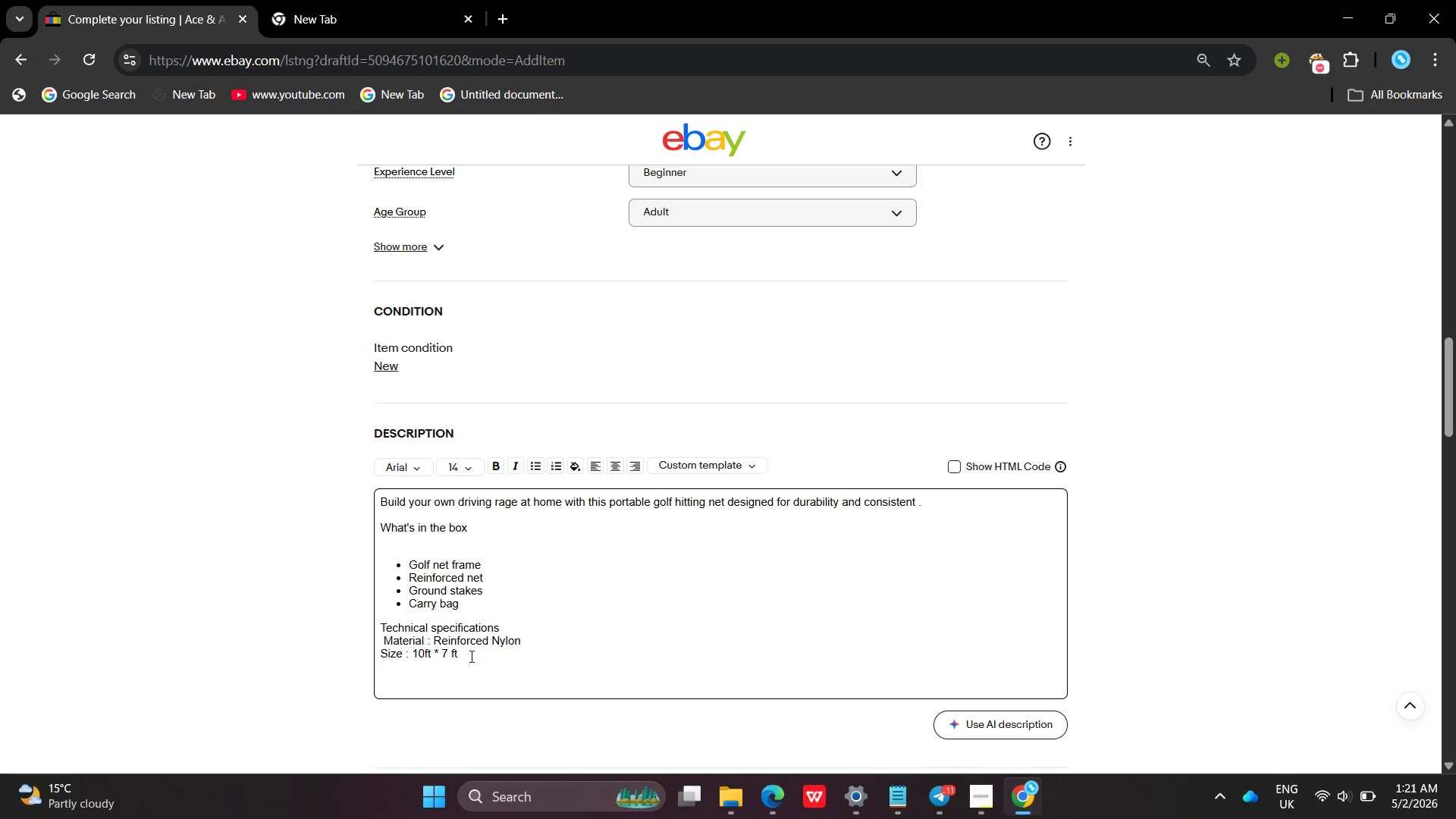 
type(Use : Indoor /outdoor)
 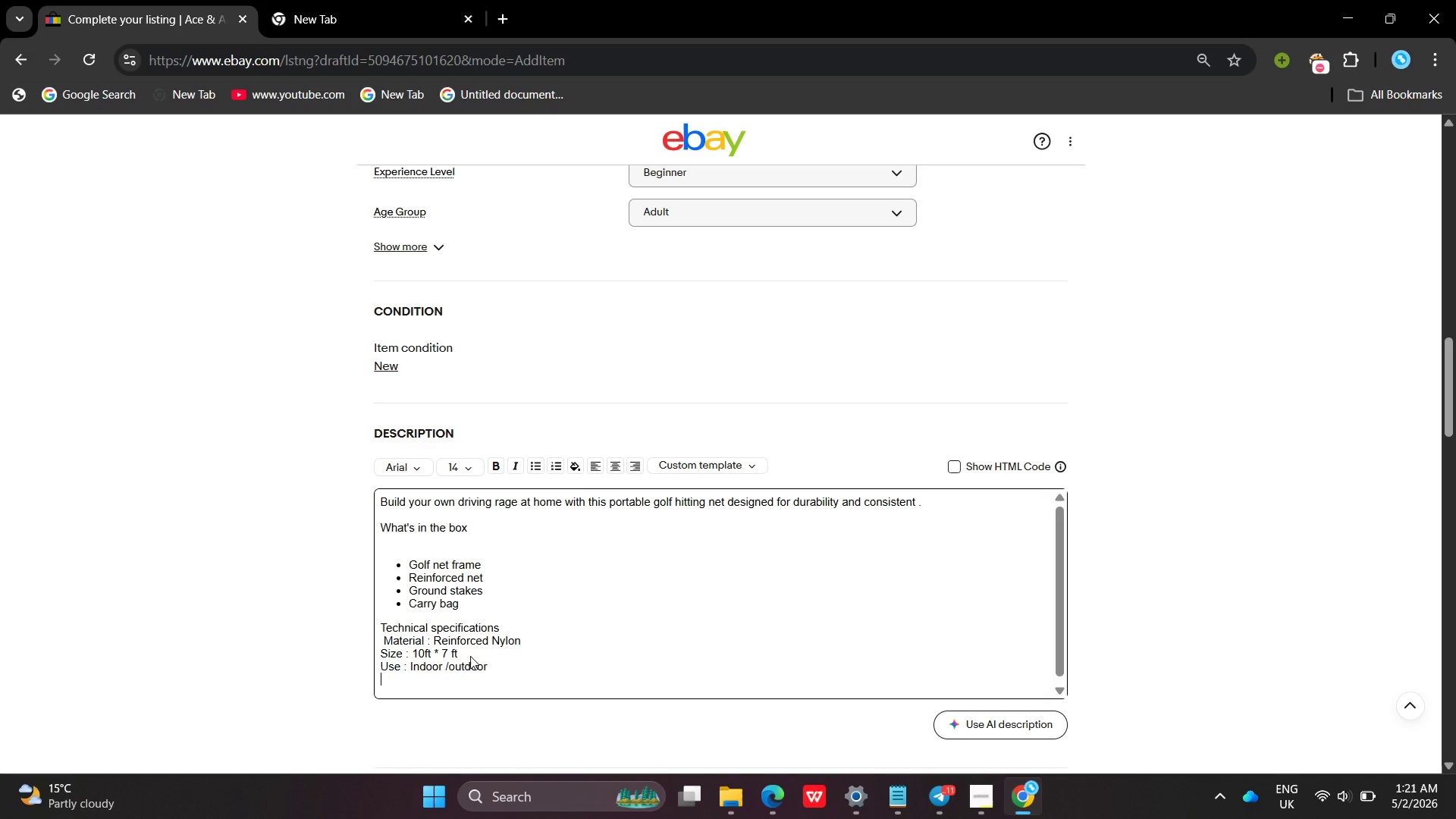 
key(Enter)
 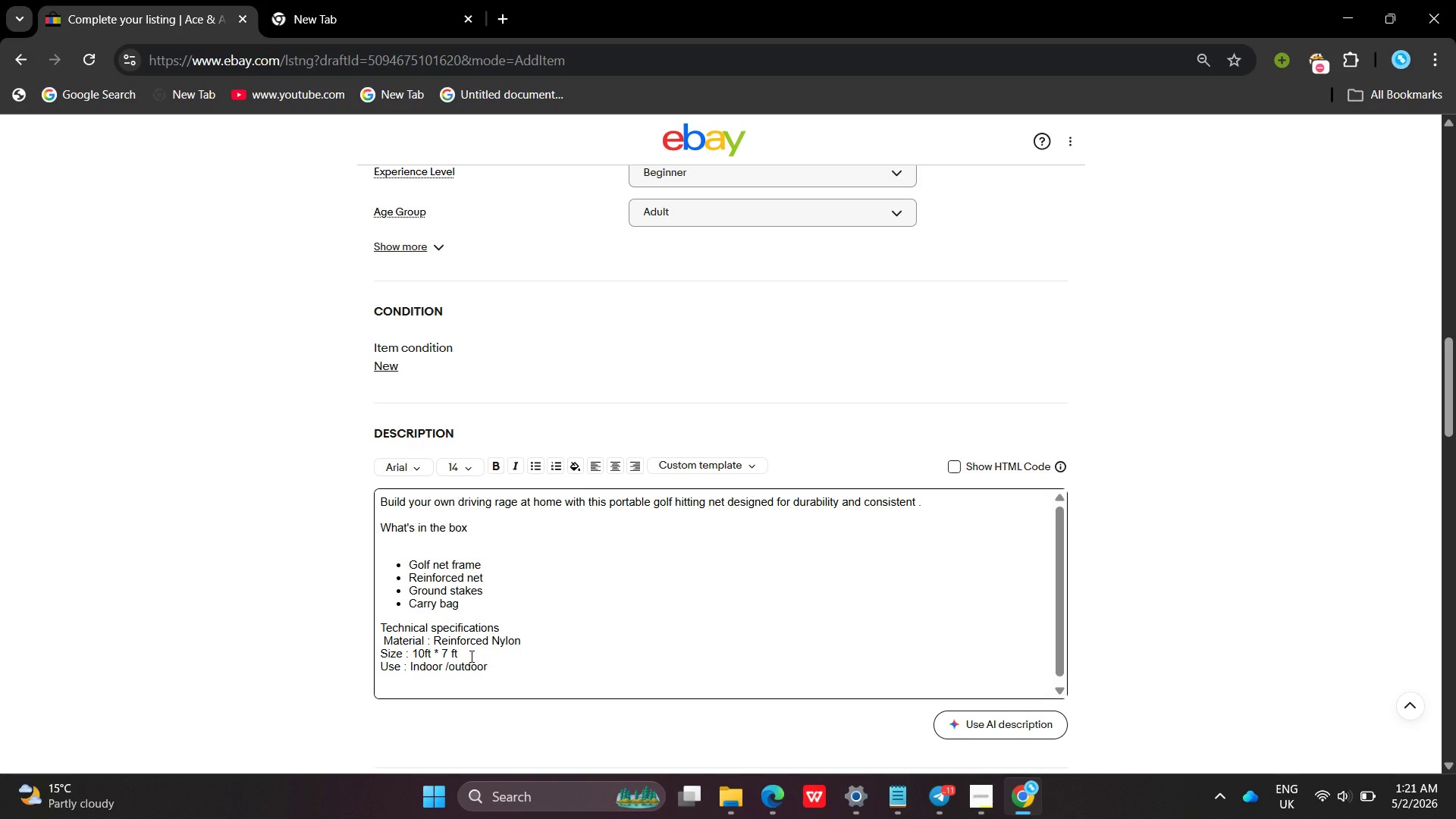 
type(setup L )
key(Backspace)
key(Backspace)
type(L)
key(Backspace)
type(: tool free)
 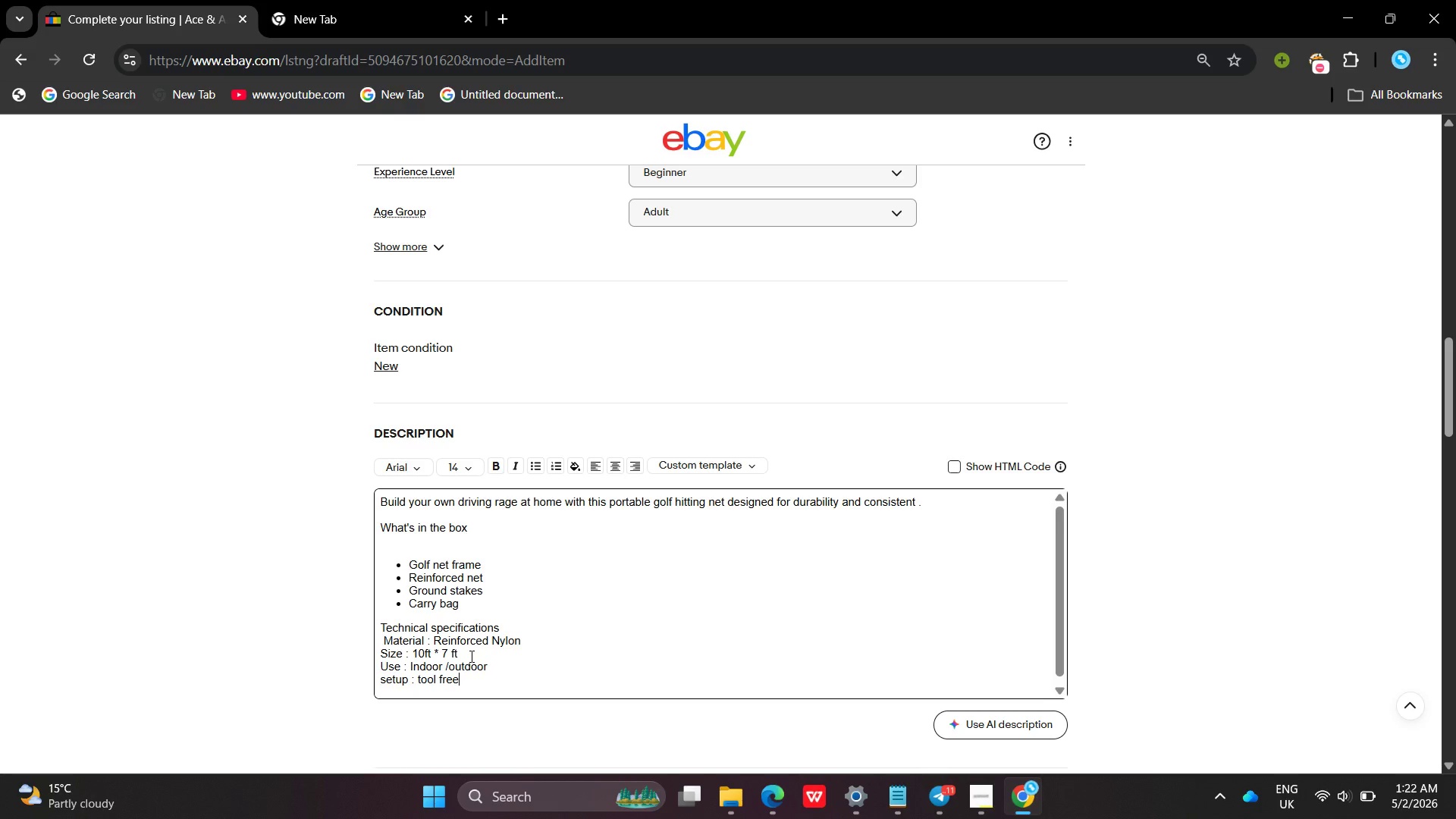 
key(Enter)
 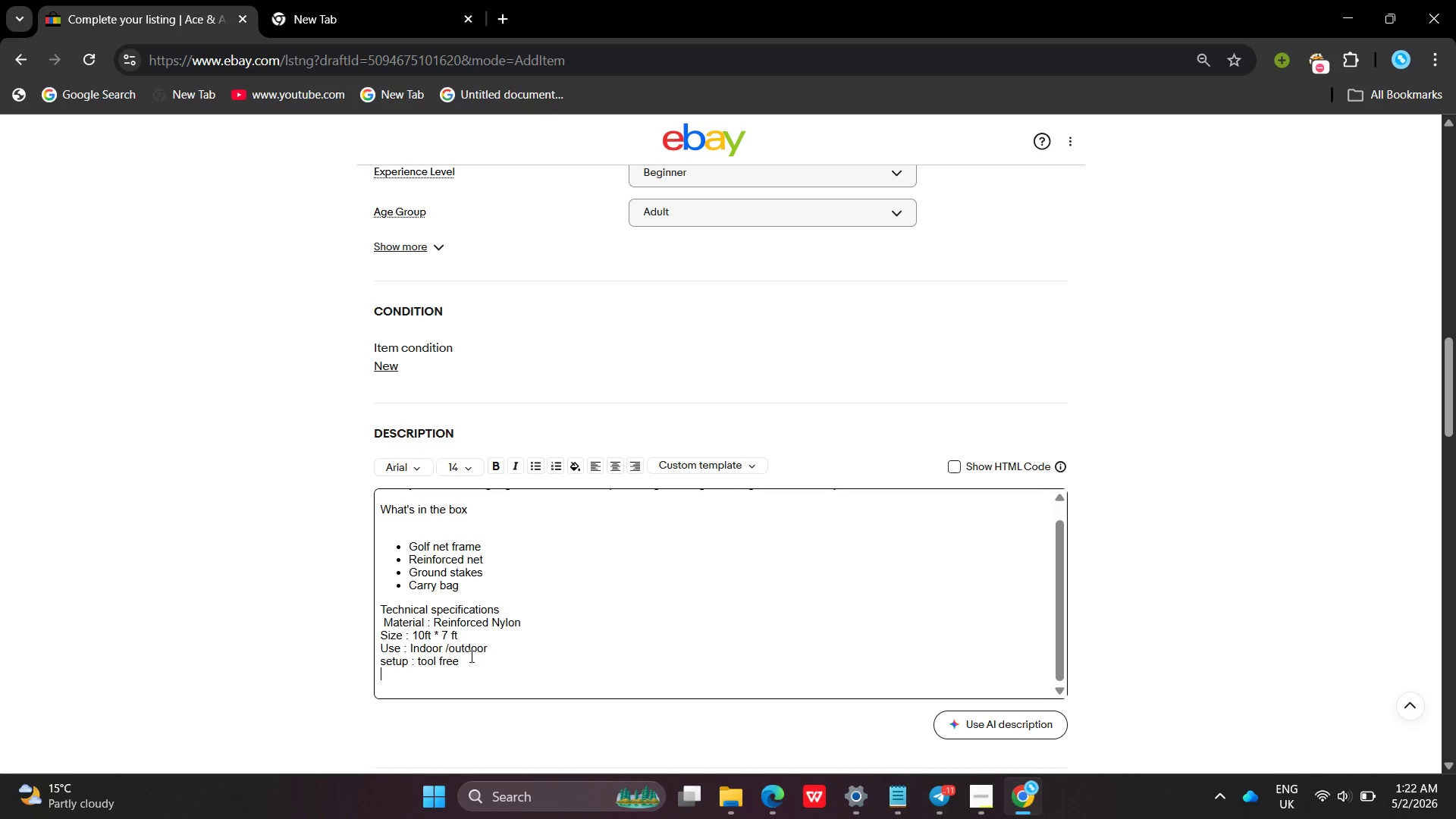 
wait(6.91)
 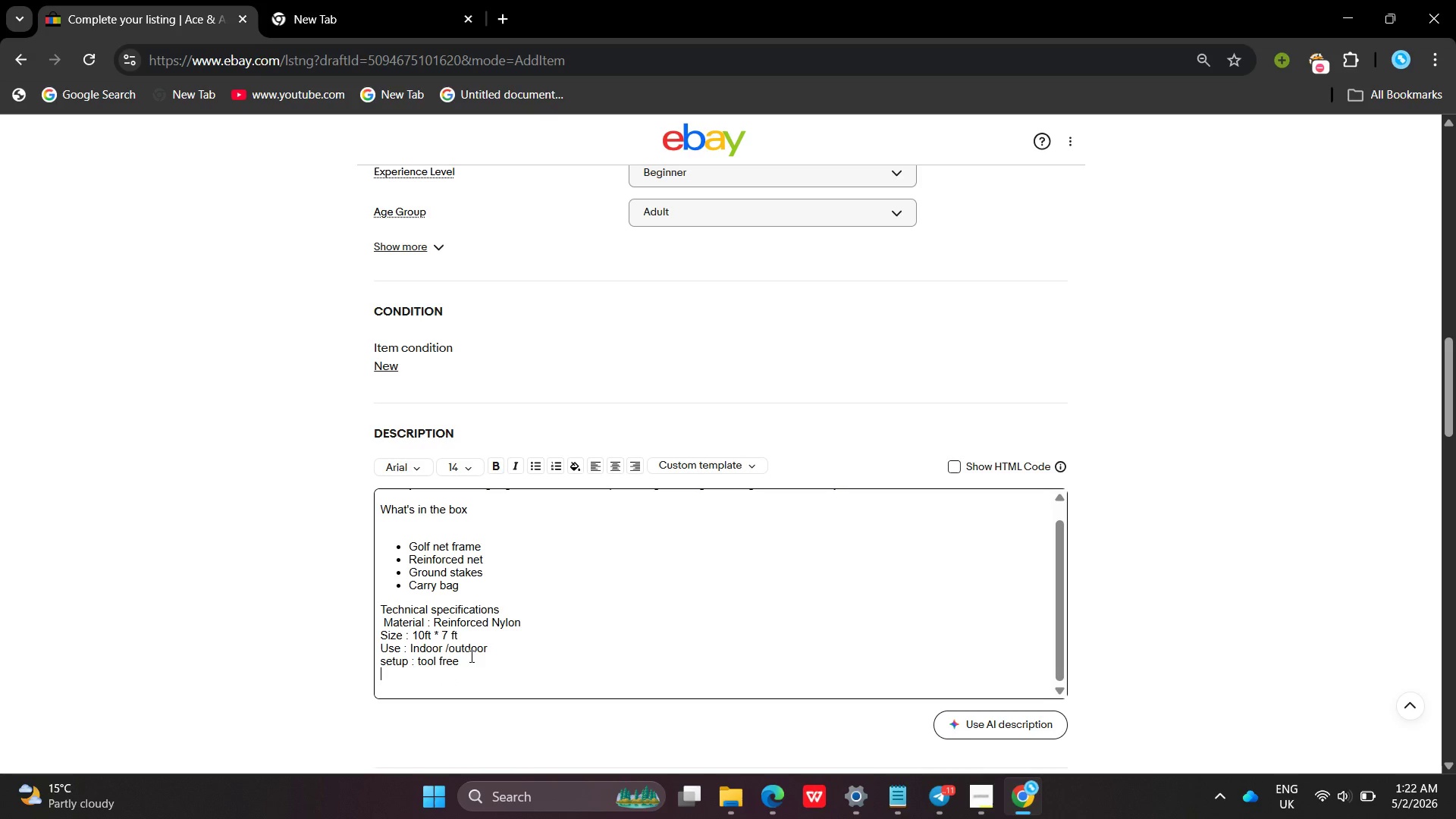 
left_click([482, 583])
 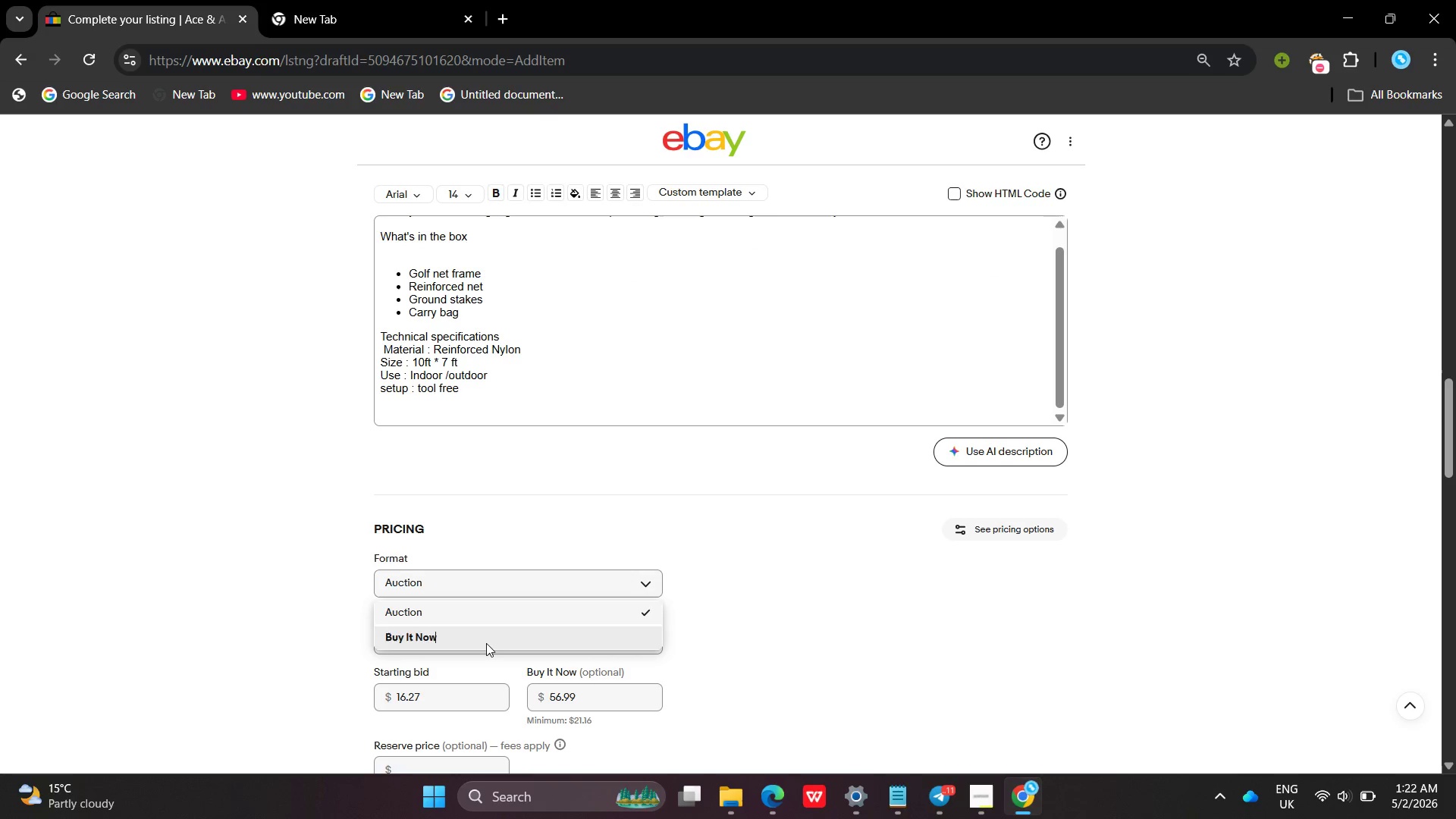 
left_click([486, 643])
 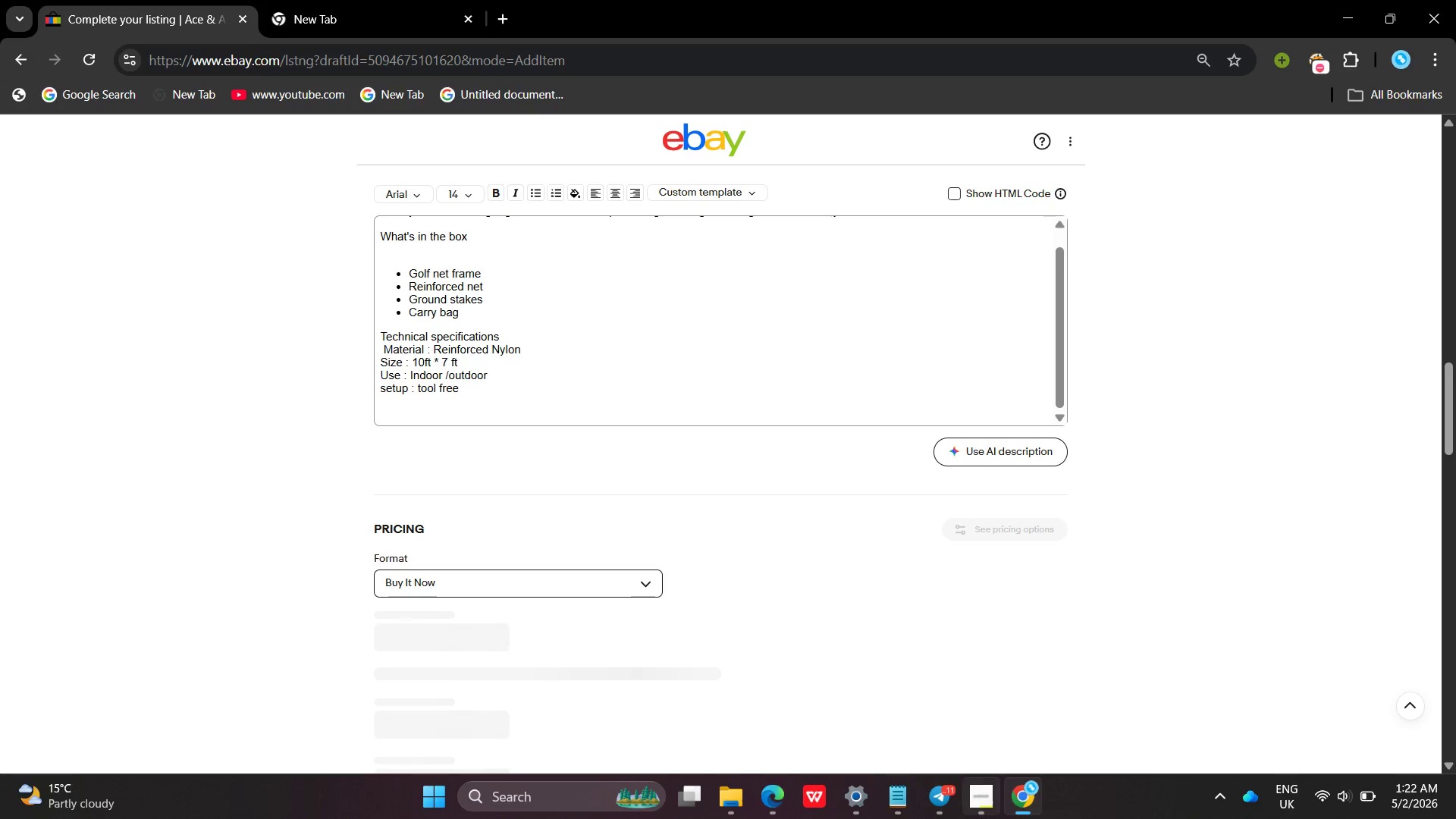 
left_click([986, 818])